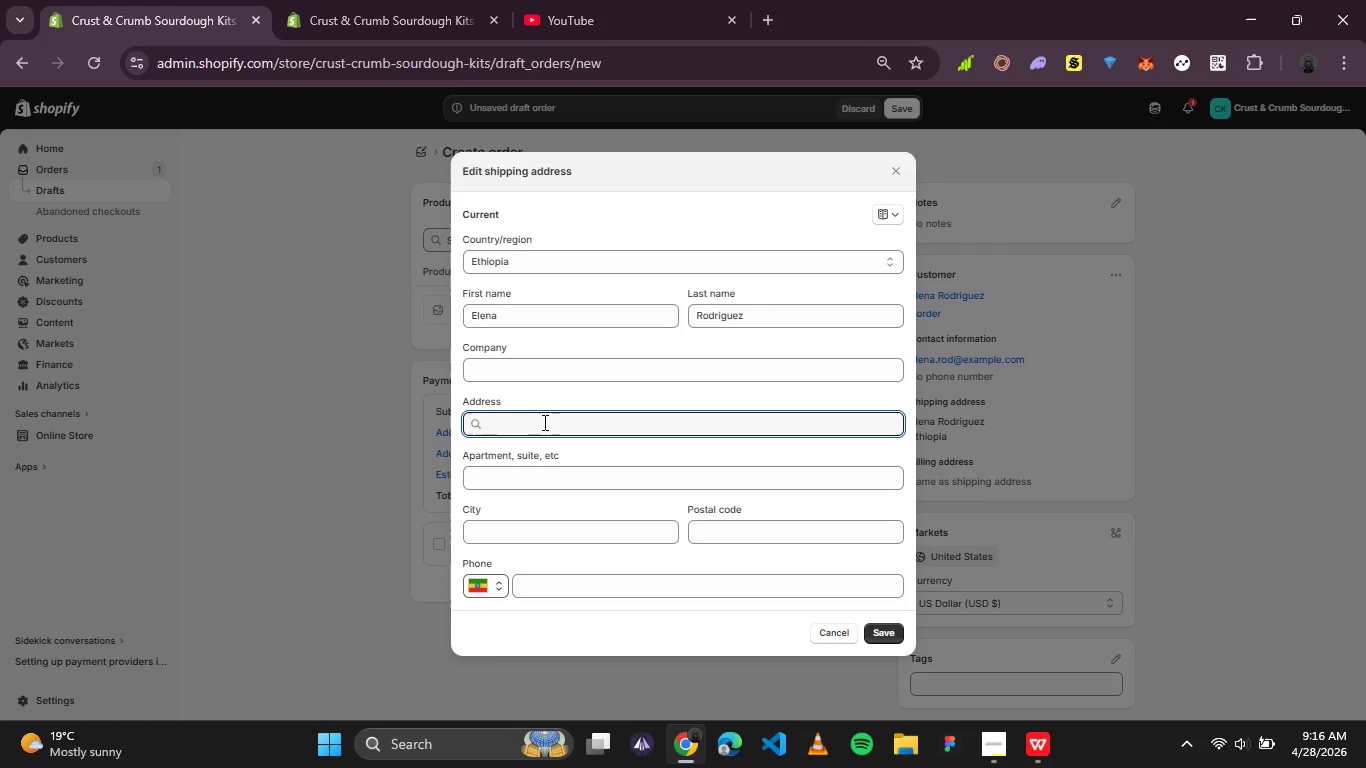 
scroll: coordinate [543, 422], scroll_direction: down, amount: 3.0
 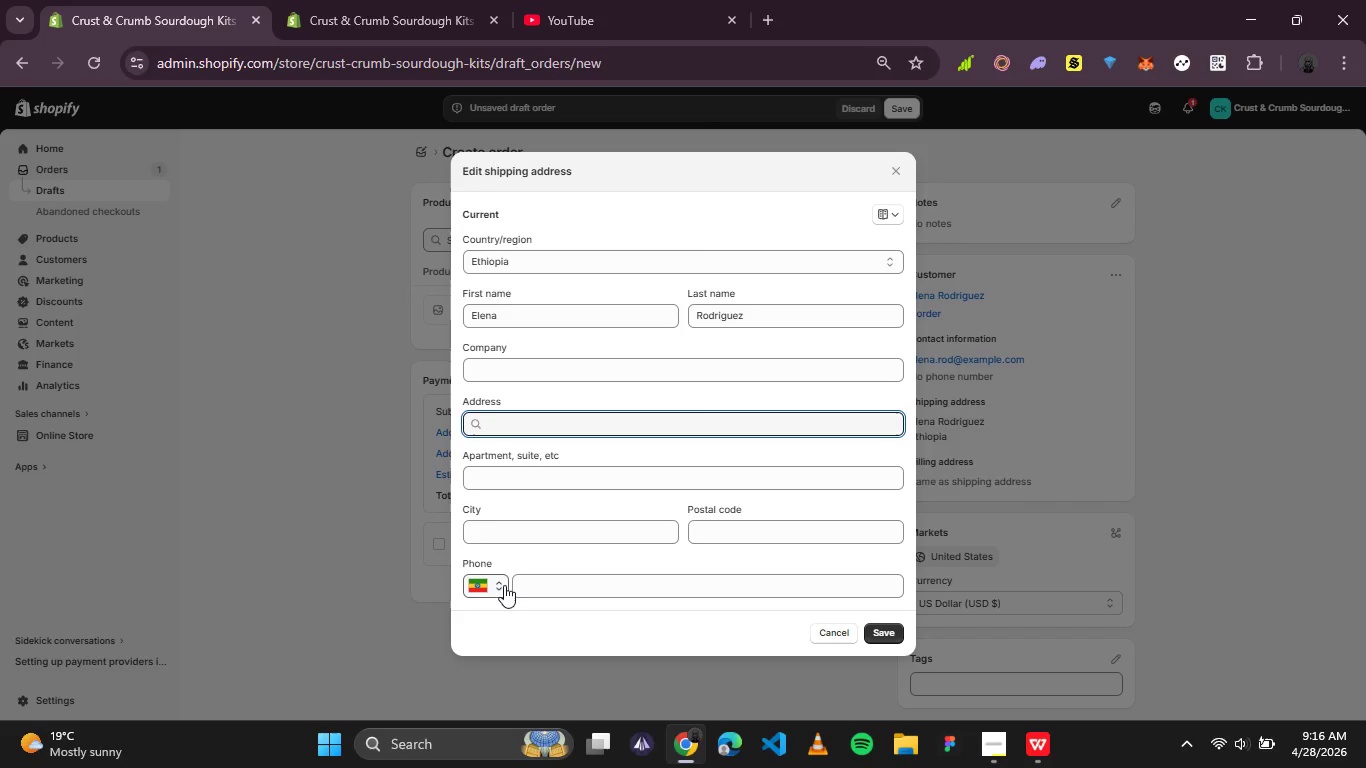 
left_click([490, 582])
 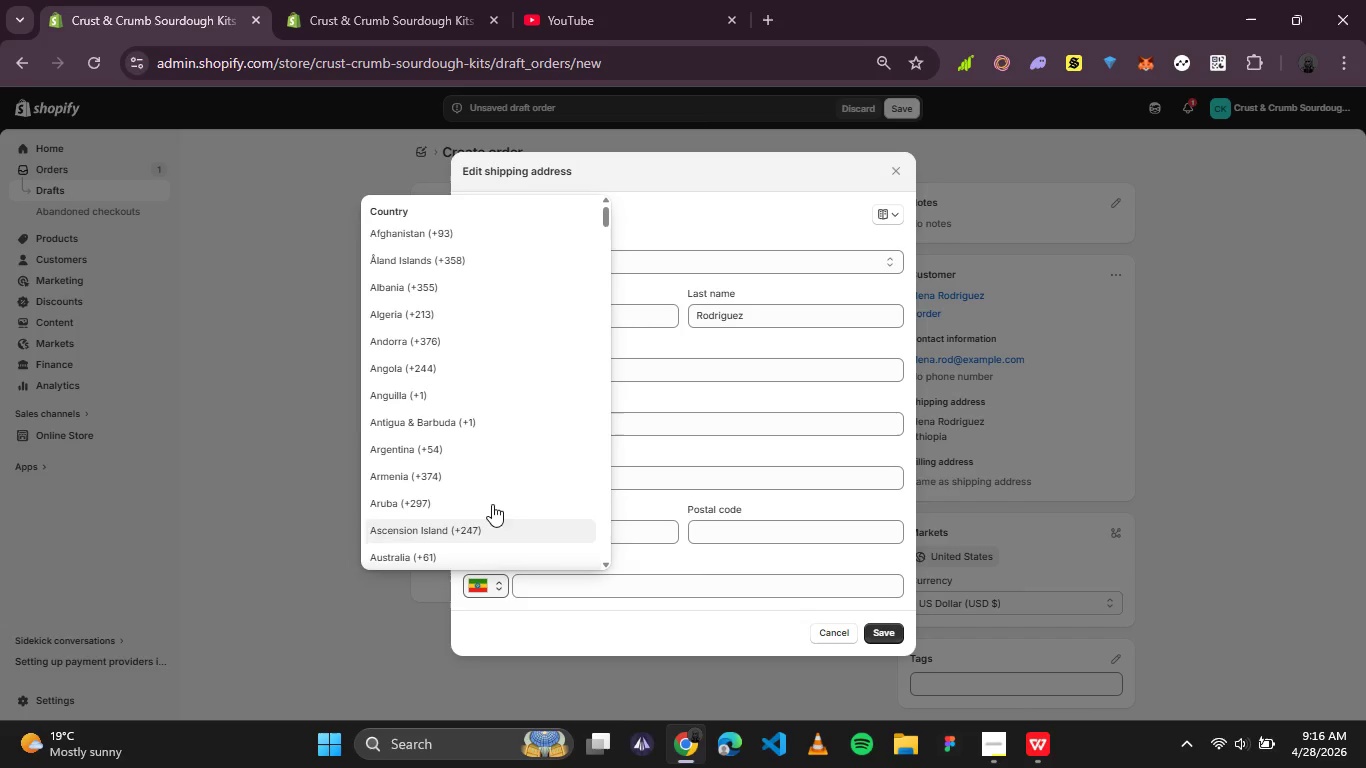 
scroll: coordinate [483, 423], scroll_direction: down, amount: 1.0
 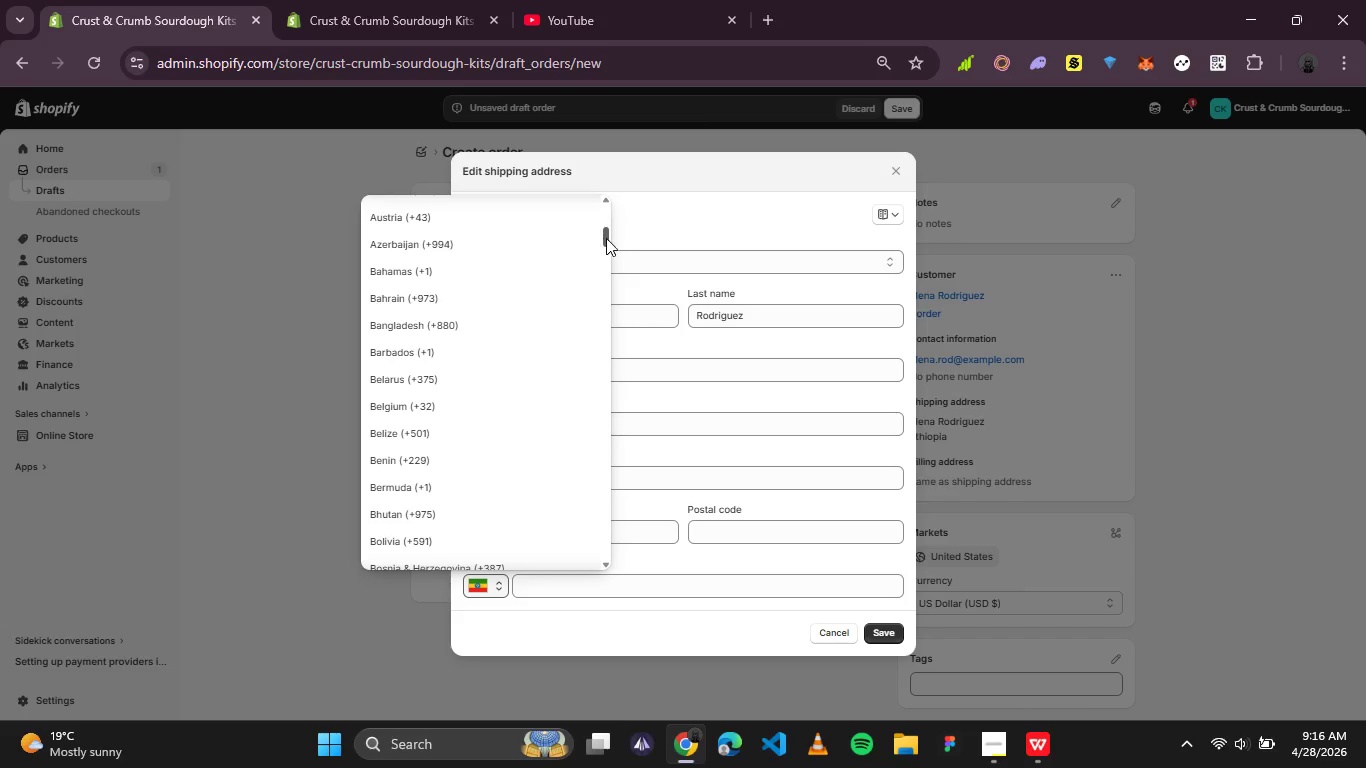 
left_click_drag(start_coordinate=[607, 239], to_coordinate=[551, 566])
 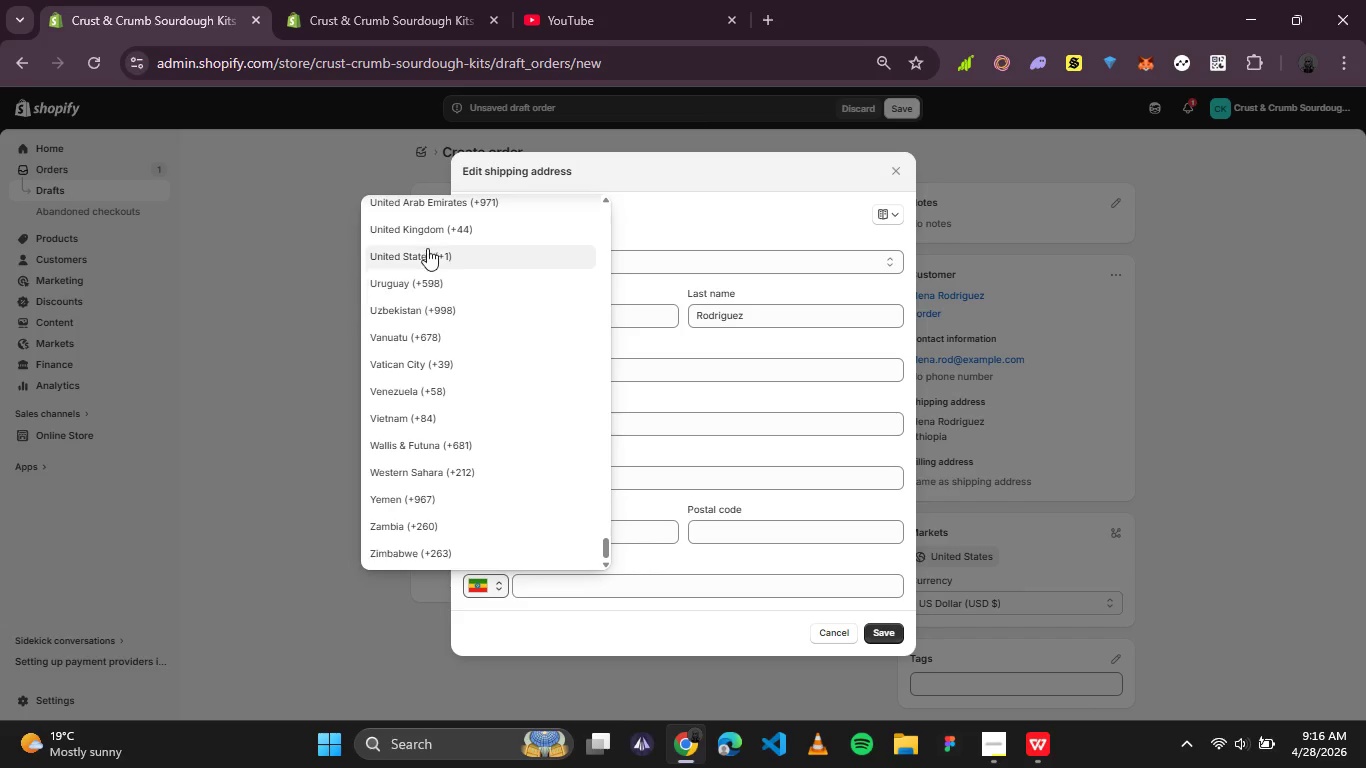 
left_click([427, 248])
 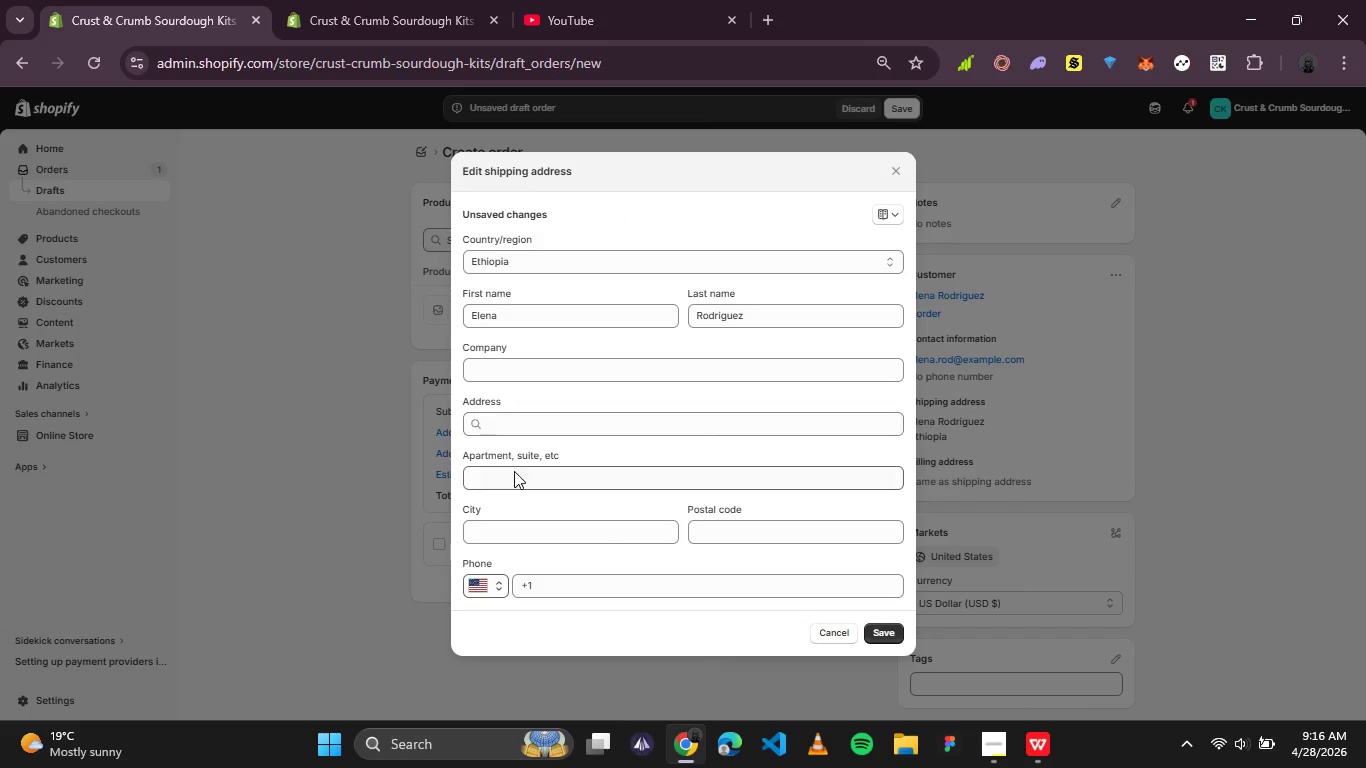 
left_click([521, 411])
 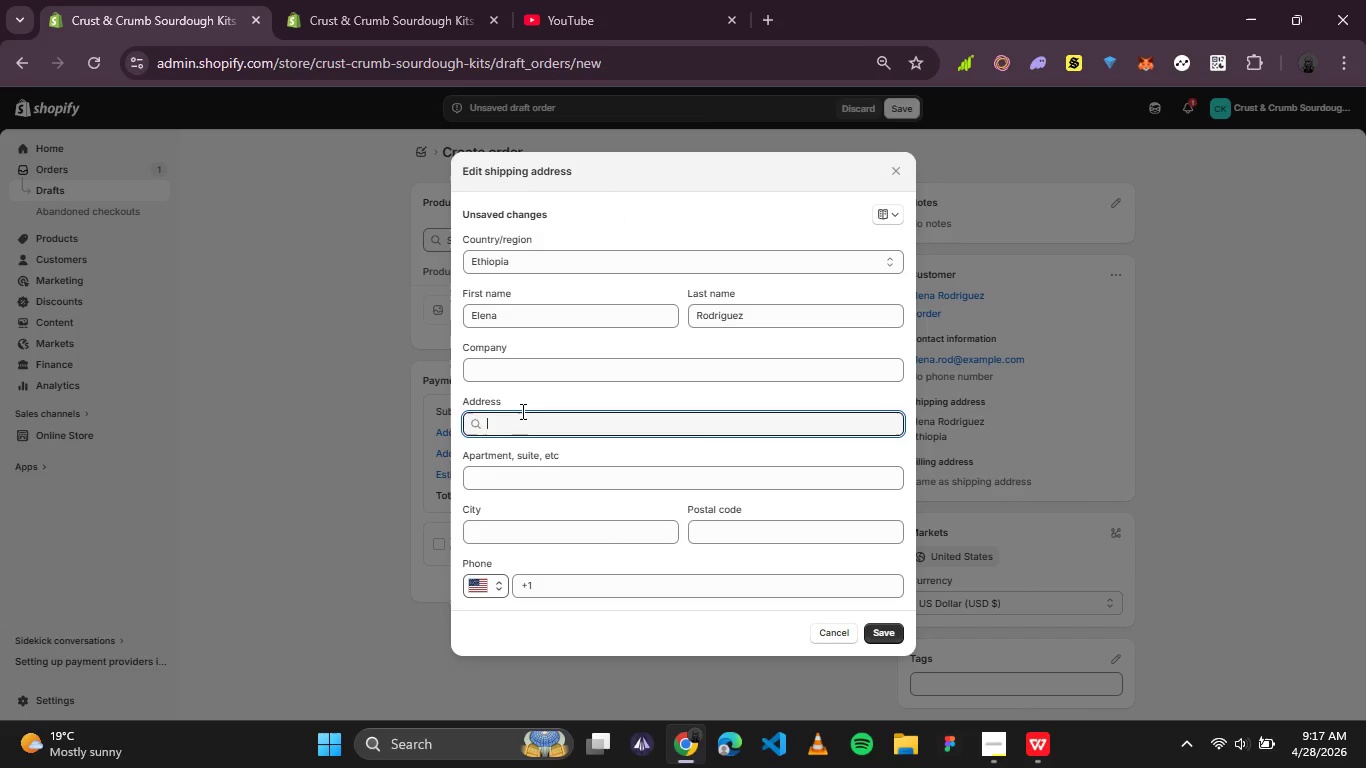 
type(123)
 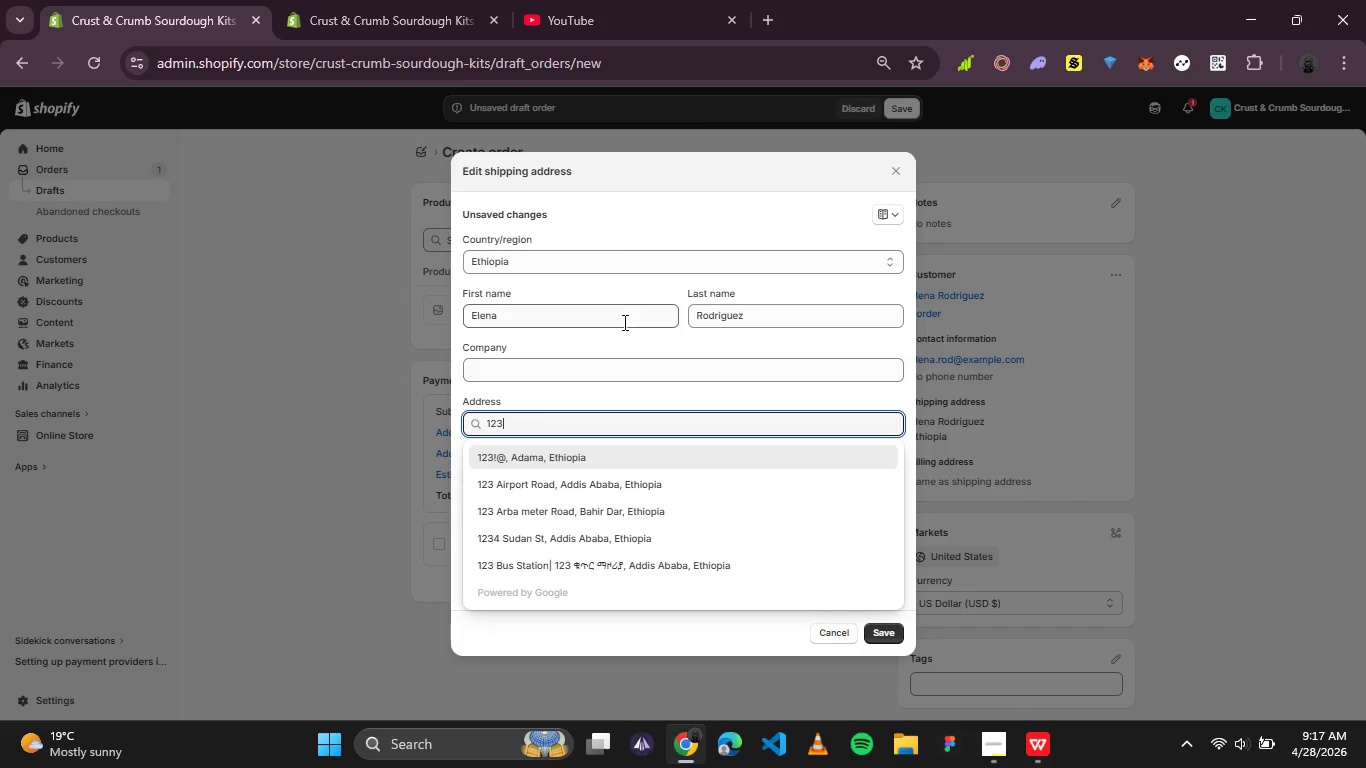 
left_click([672, 247])
 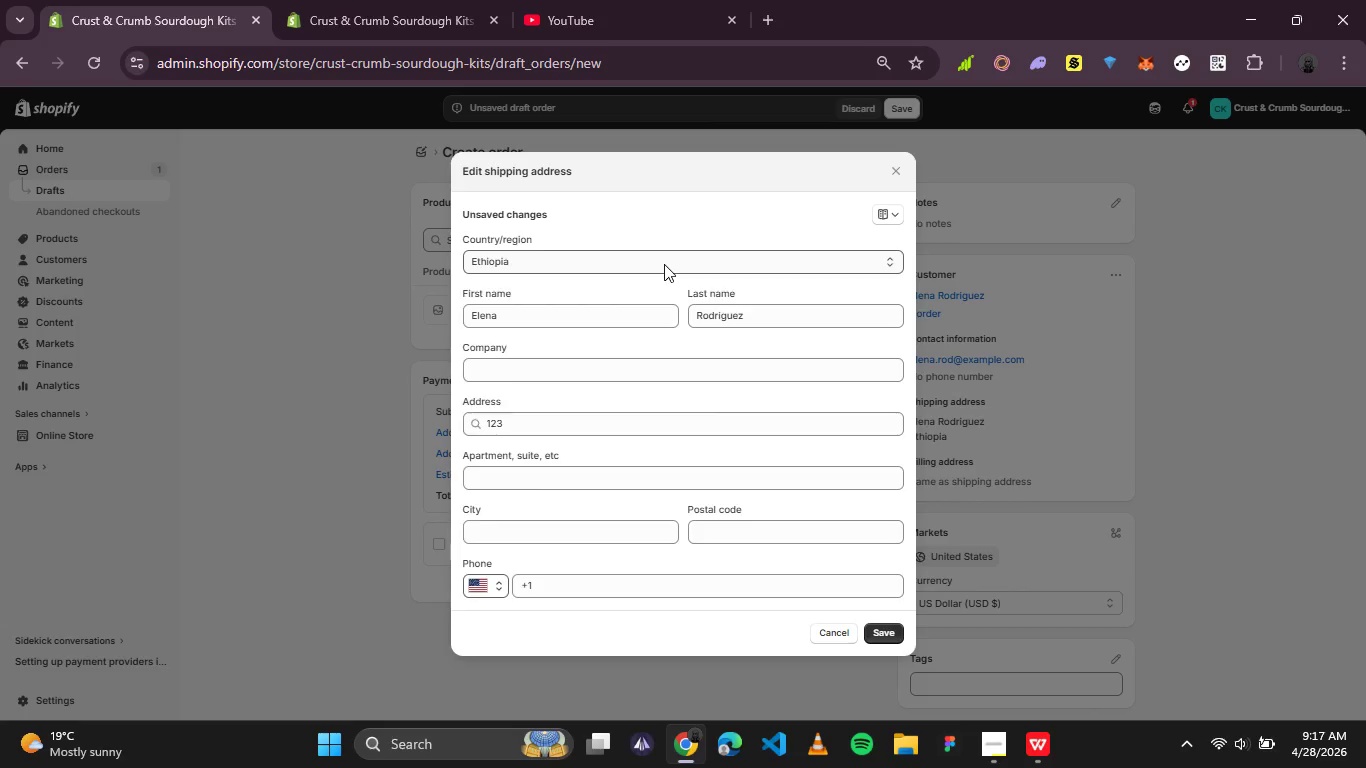 
left_click([664, 264])
 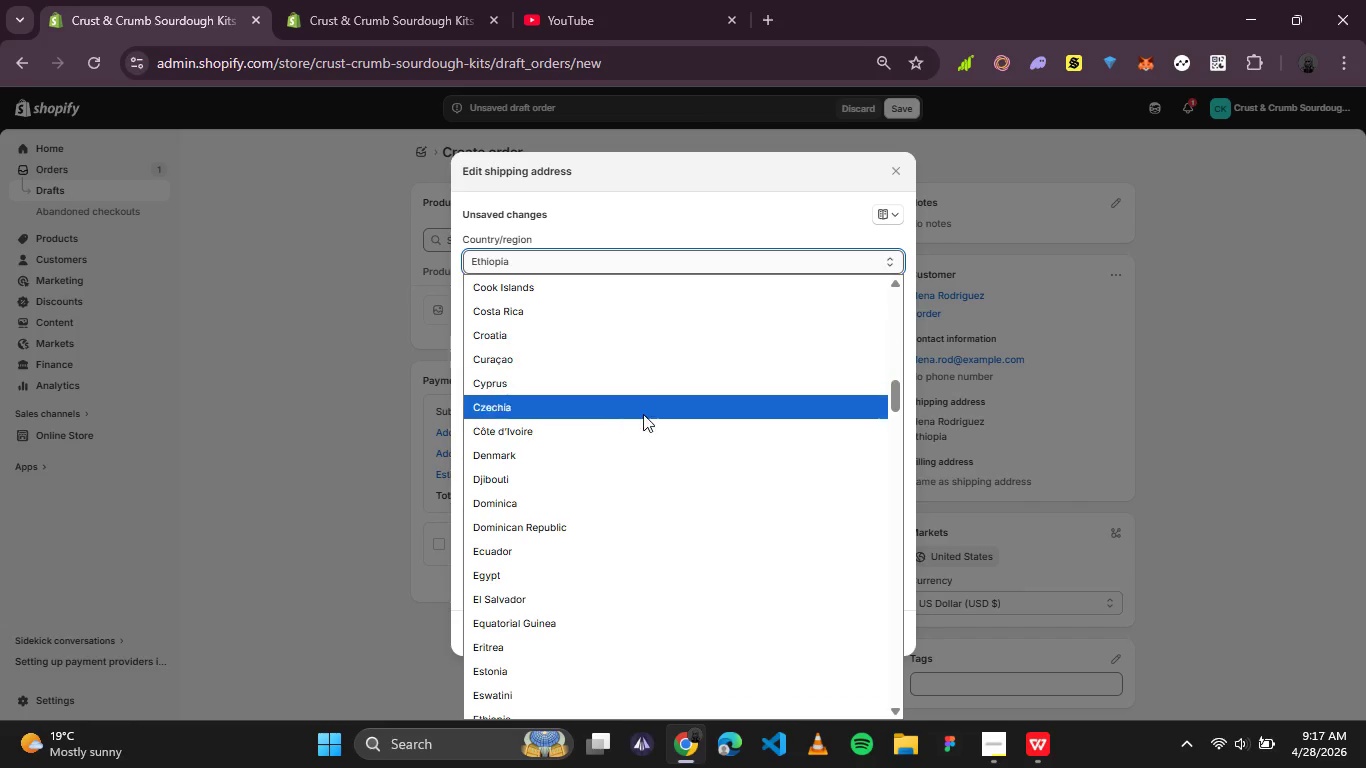 
scroll: coordinate [651, 470], scroll_direction: down, amount: 12.0
 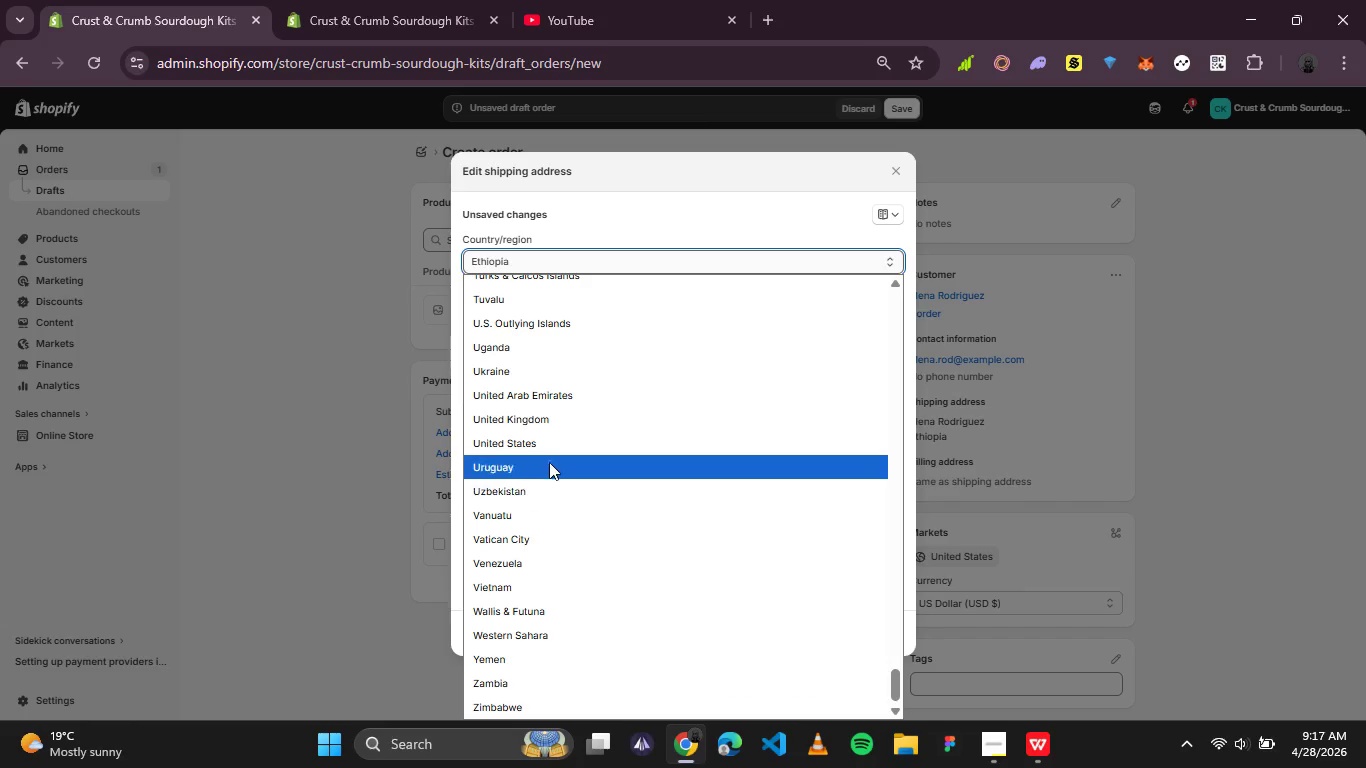 
left_click([550, 446])
 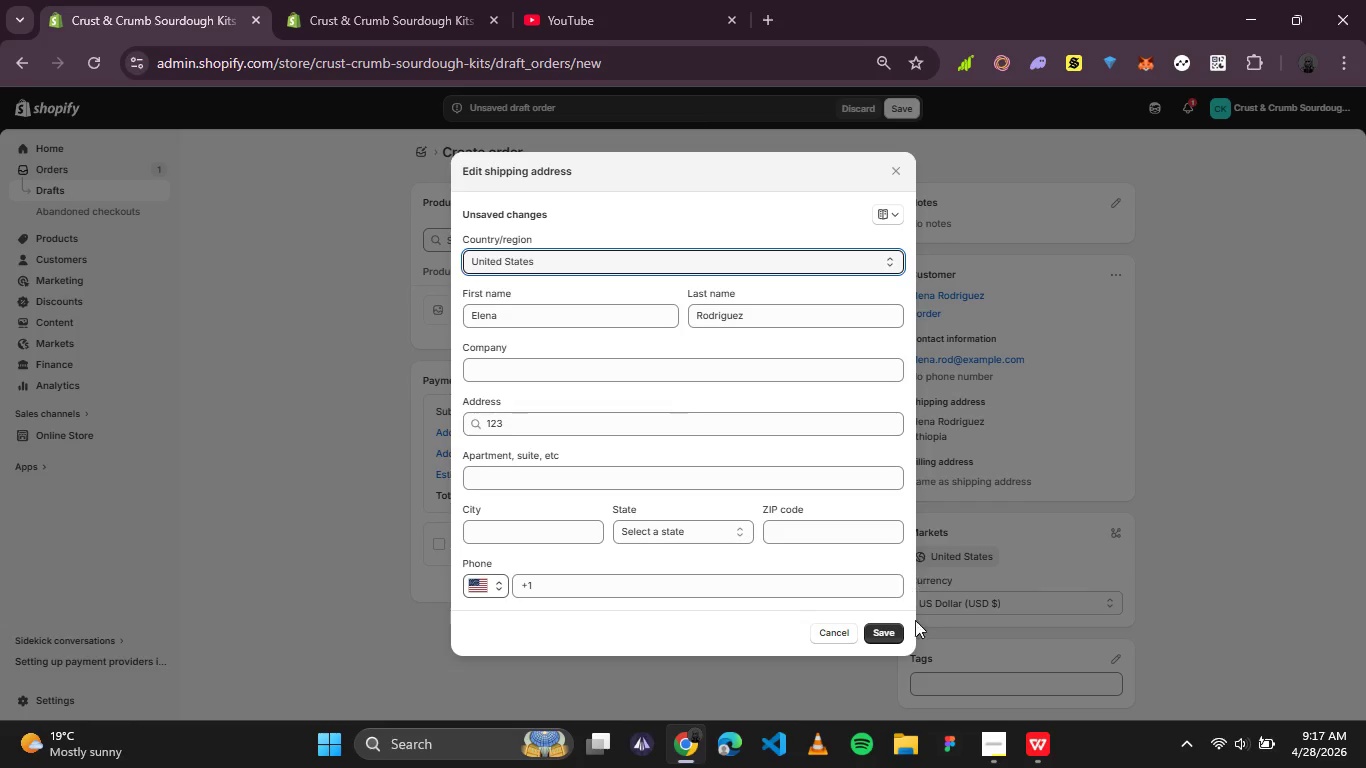 
left_click([891, 641])
 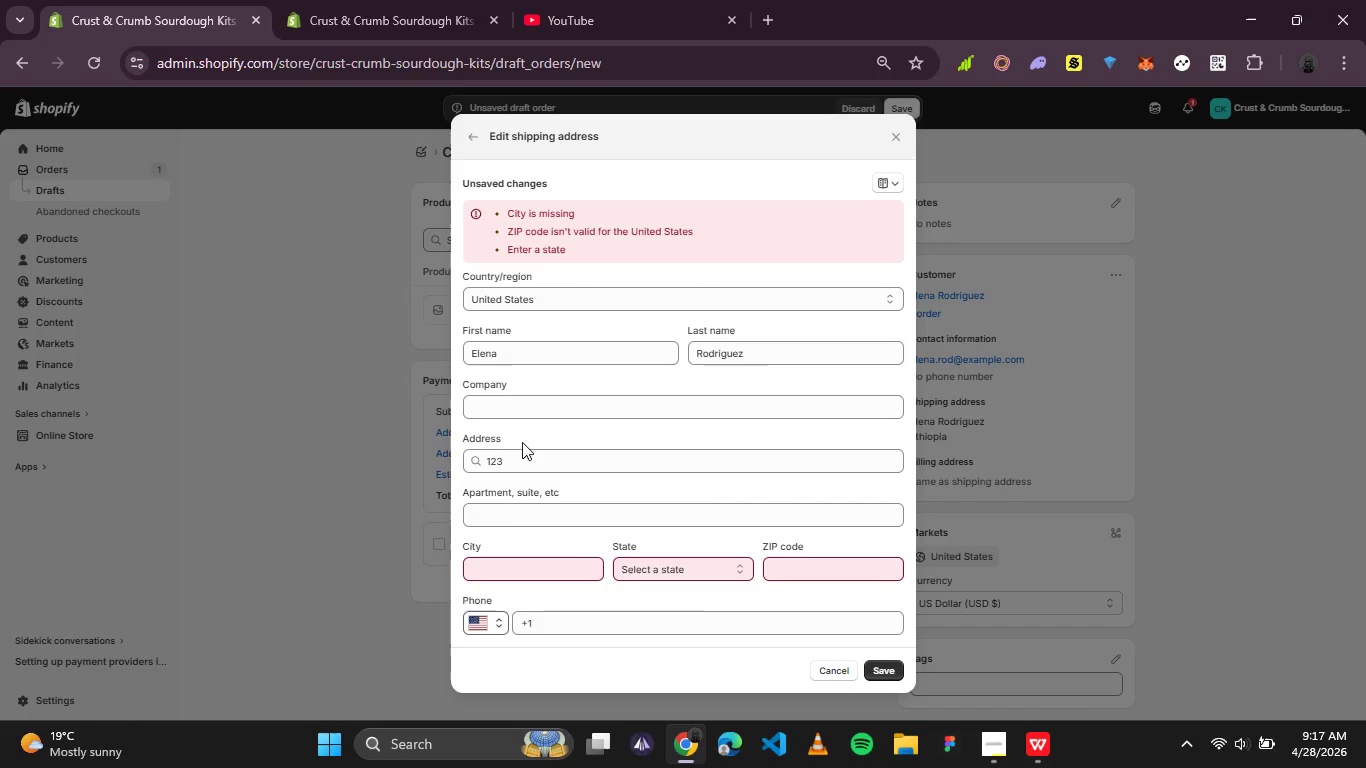 
left_click_drag(start_coordinate=[511, 450], to_coordinate=[463, 450])
 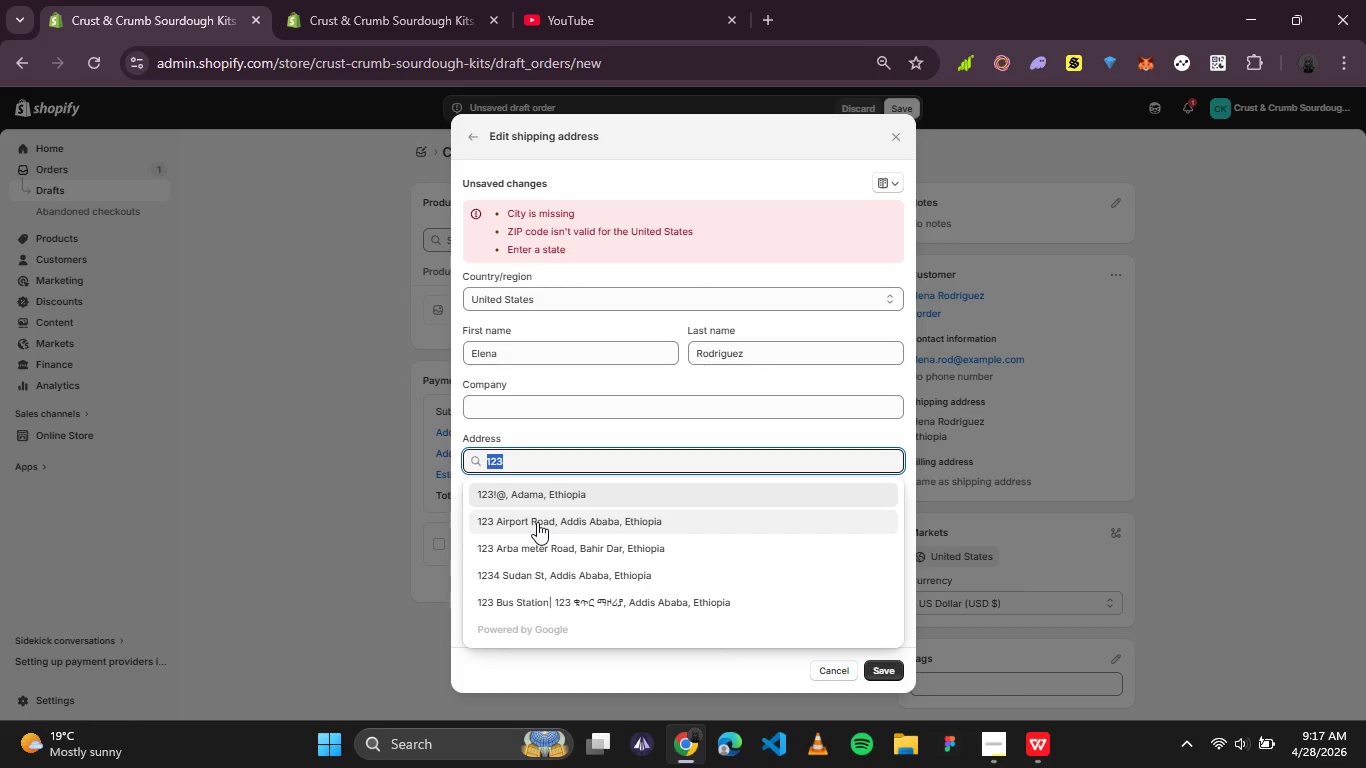 
type(123)
 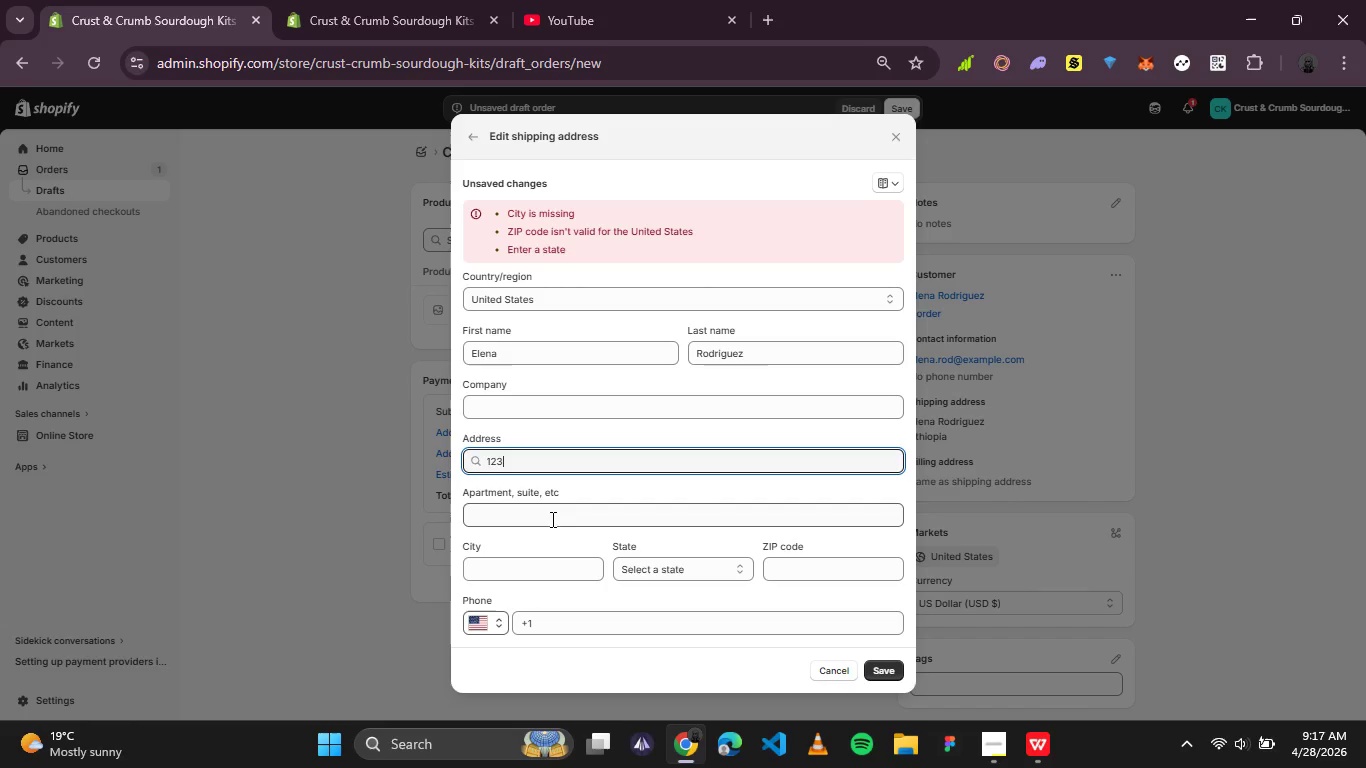 
type( por)
 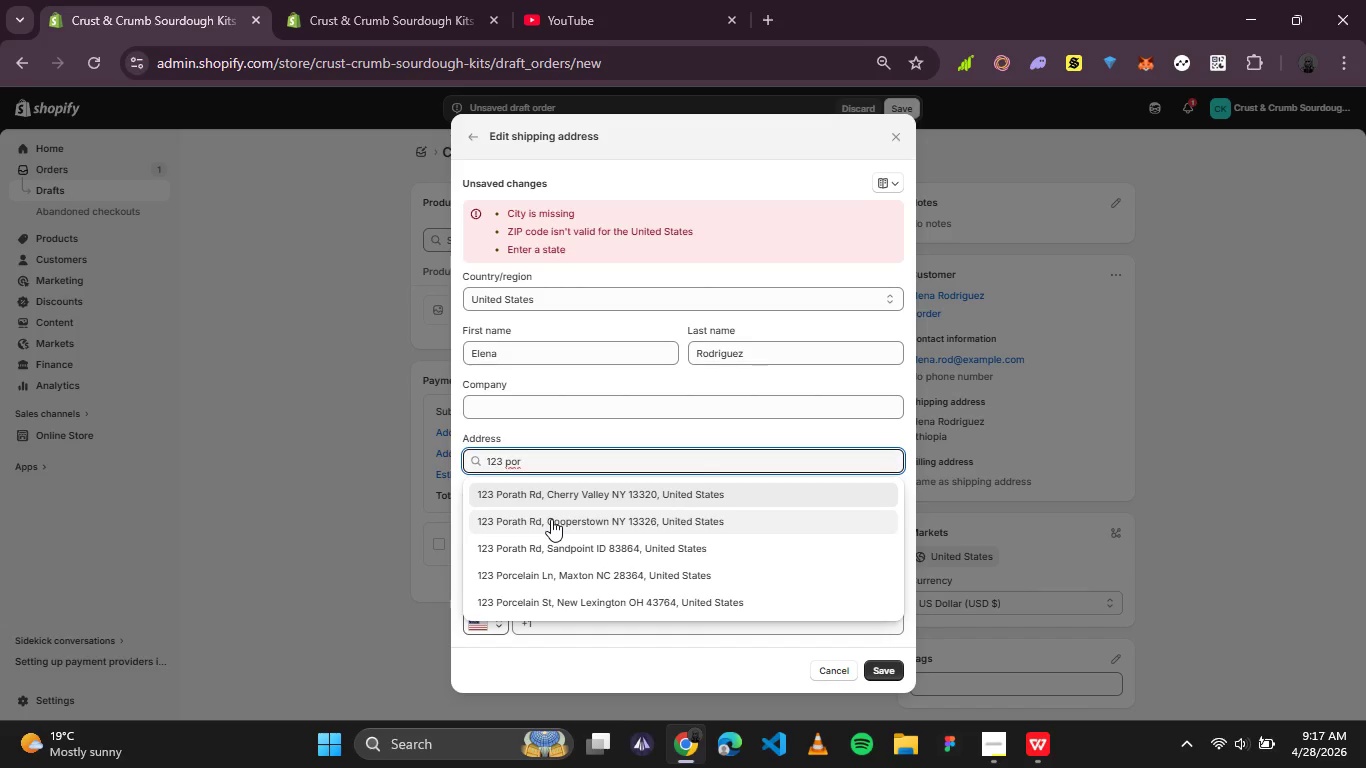 
left_click([551, 519])
 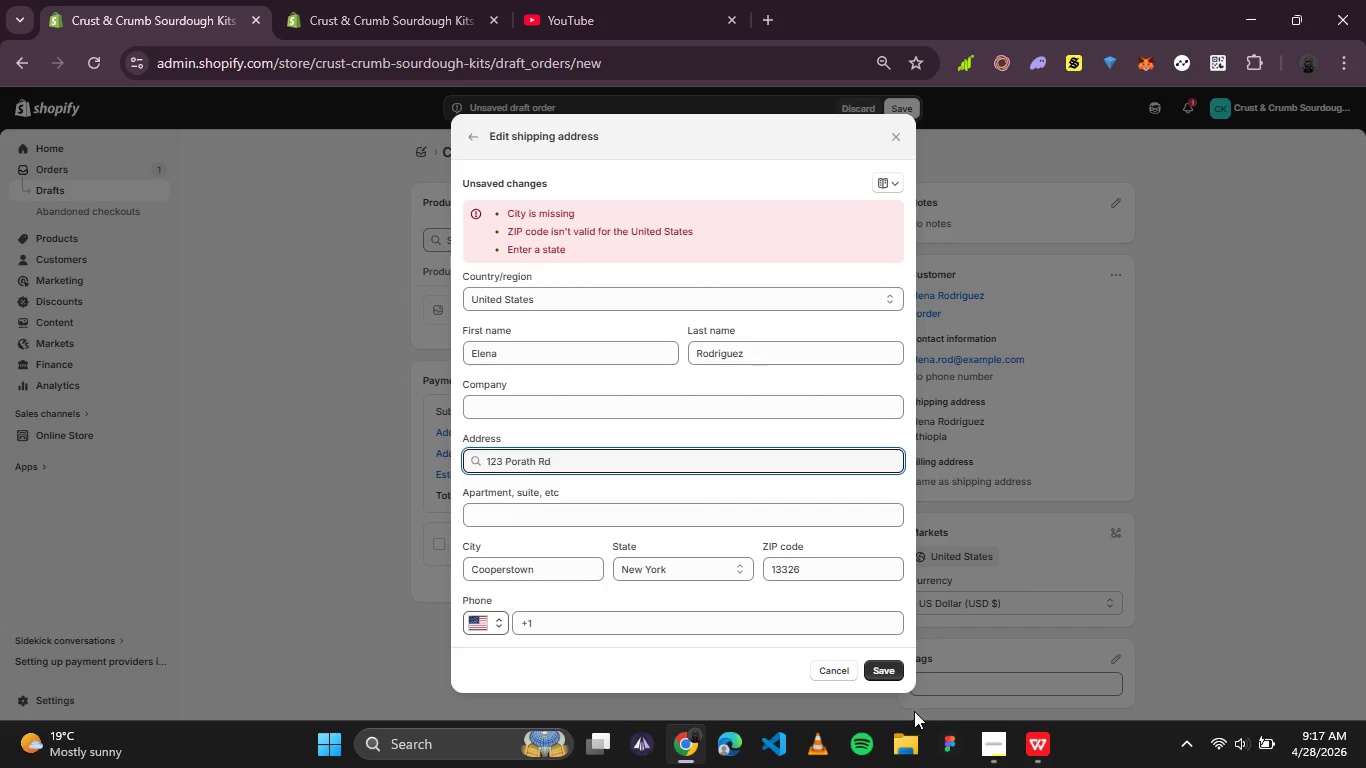 
left_click([897, 677])
 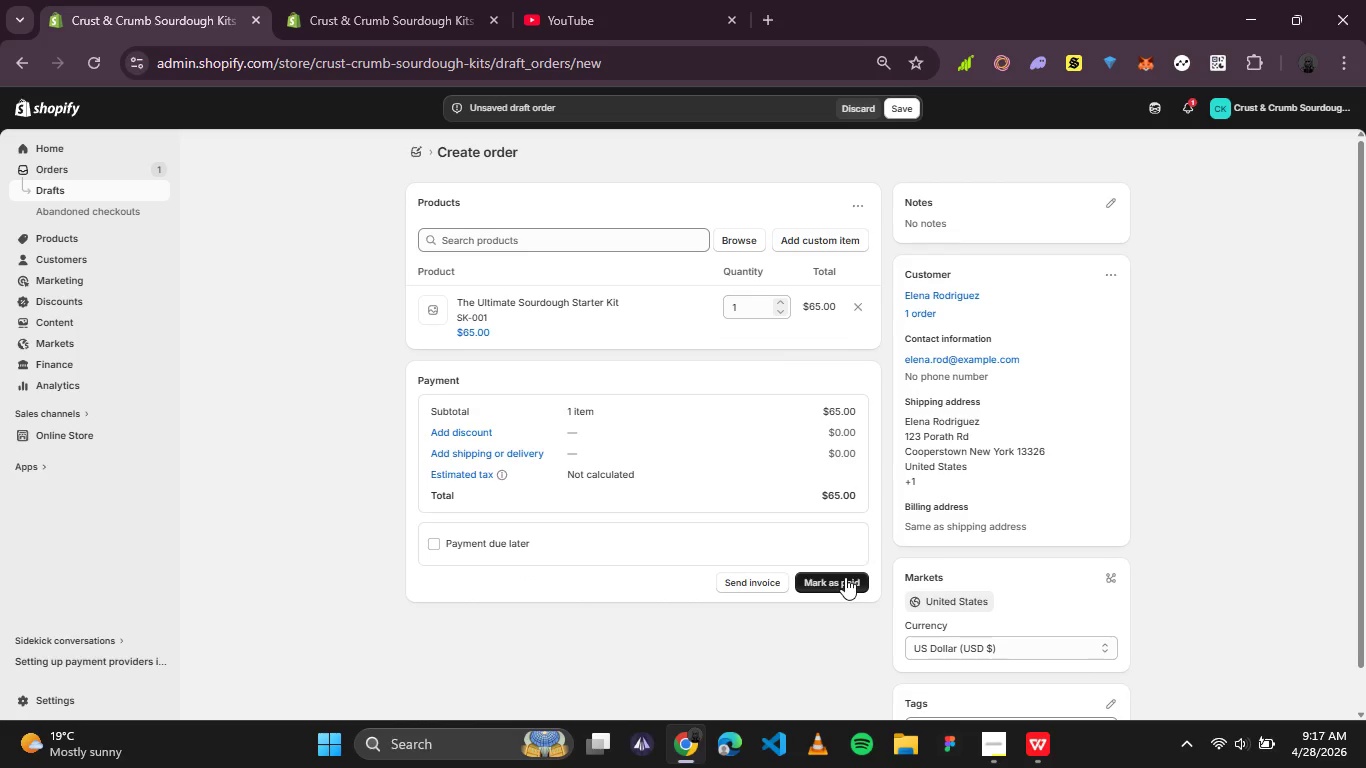 
wait(21.11)
 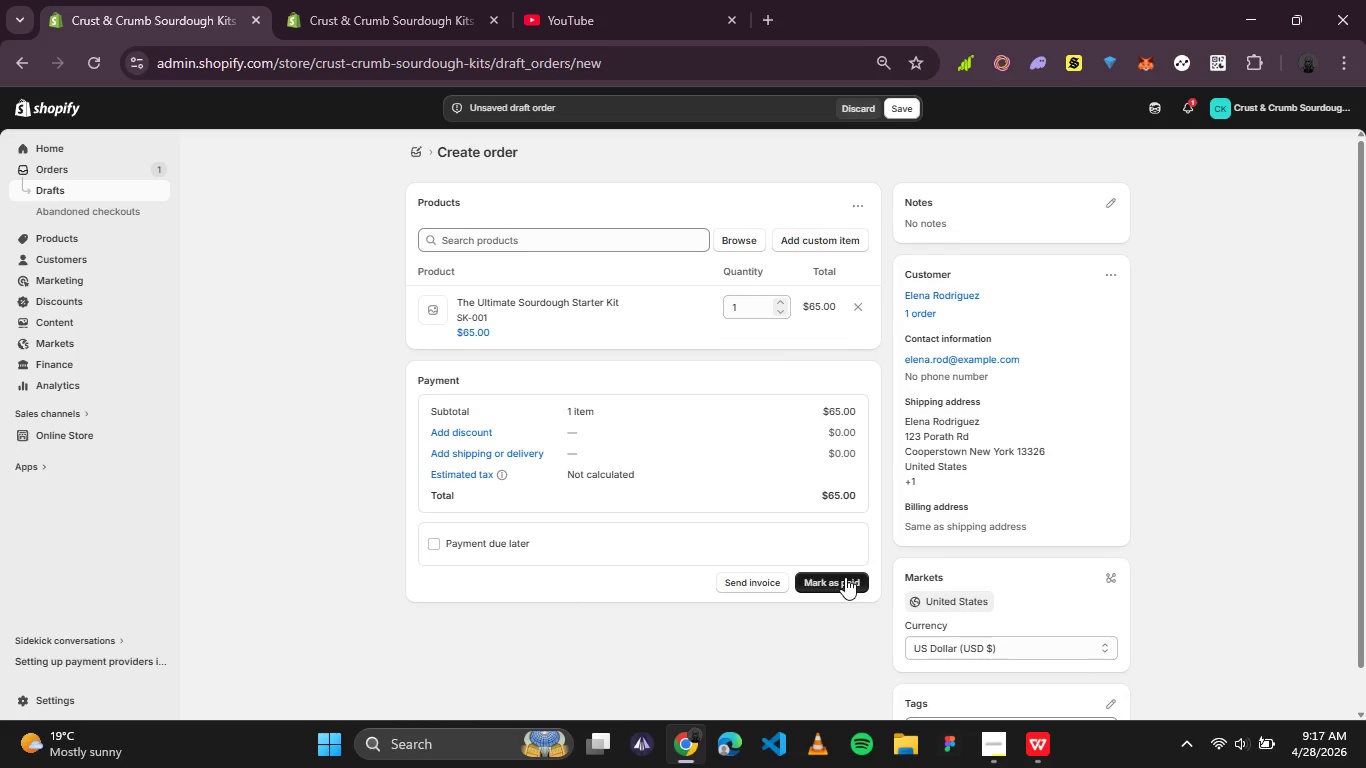 
left_click([845, 577])
 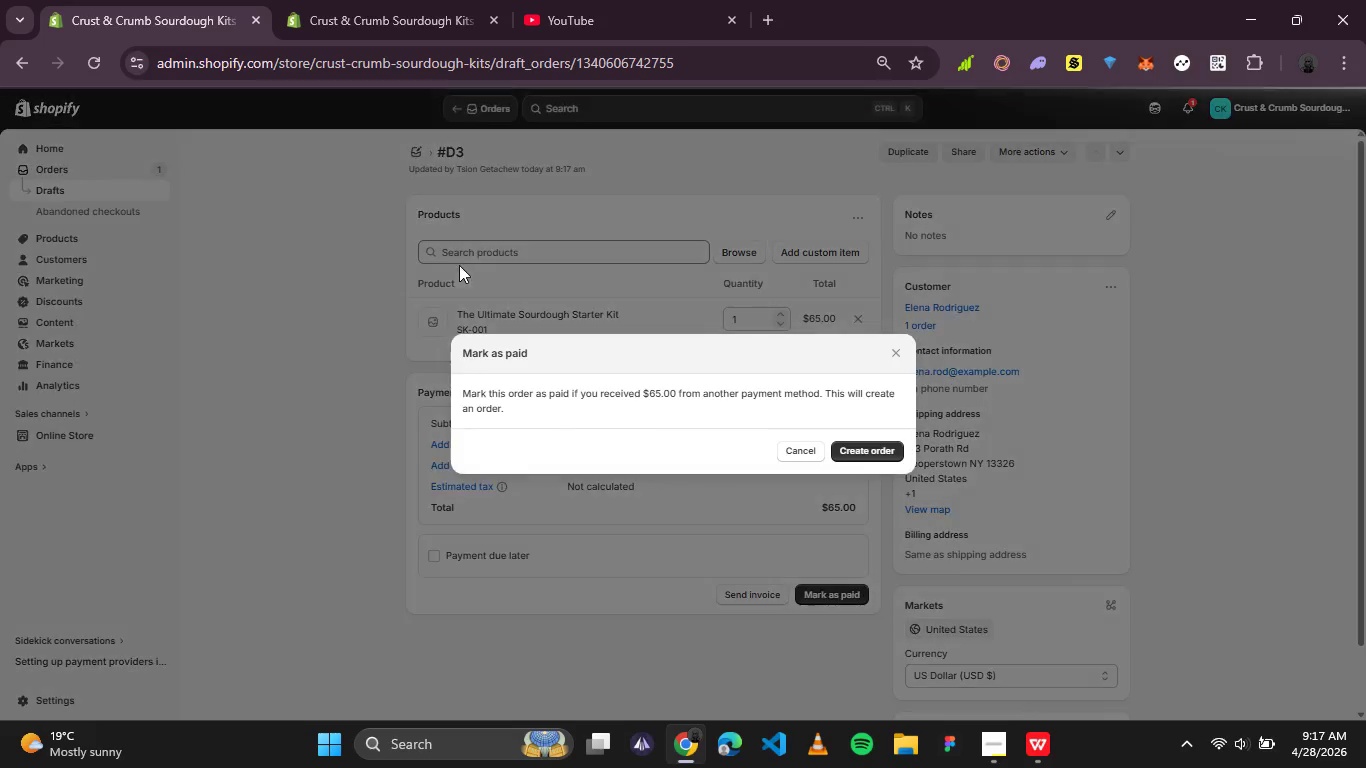 
wait(6.52)
 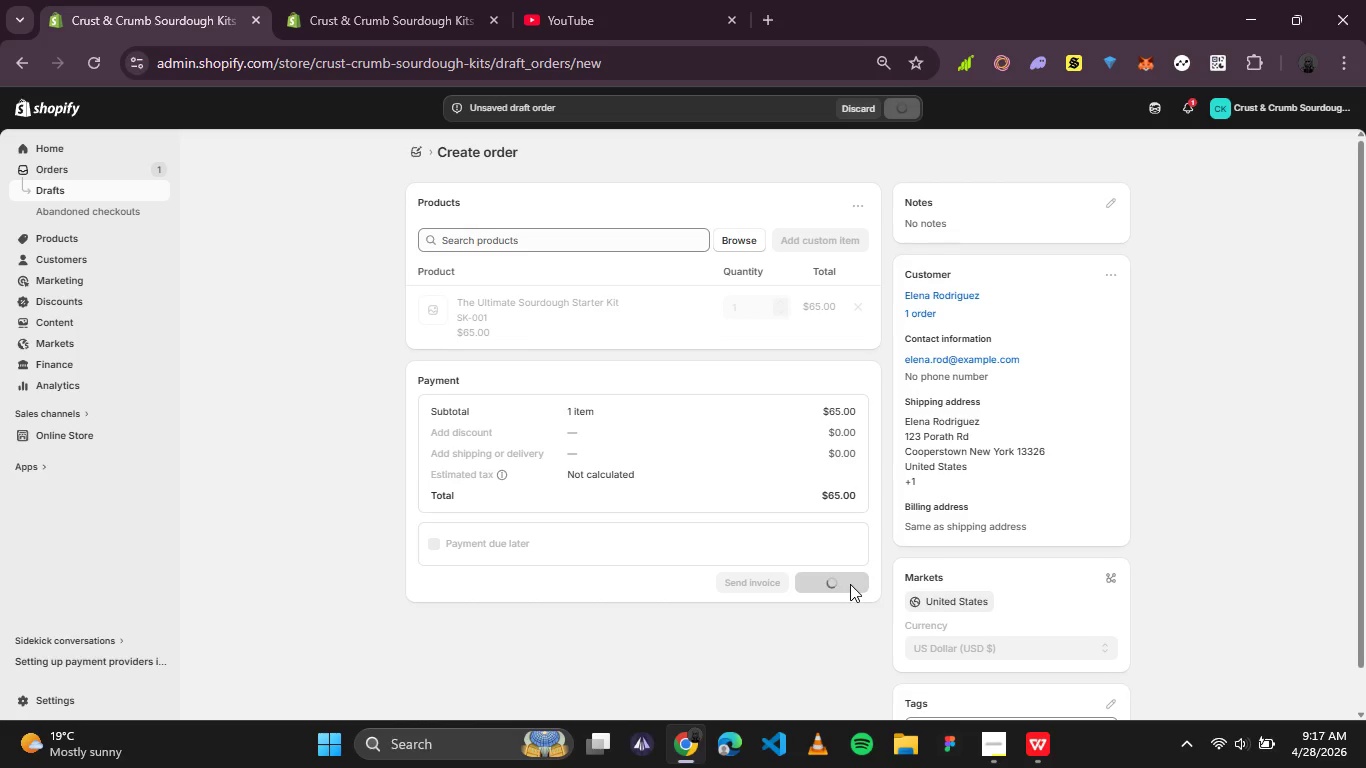 
left_click([885, 455])
 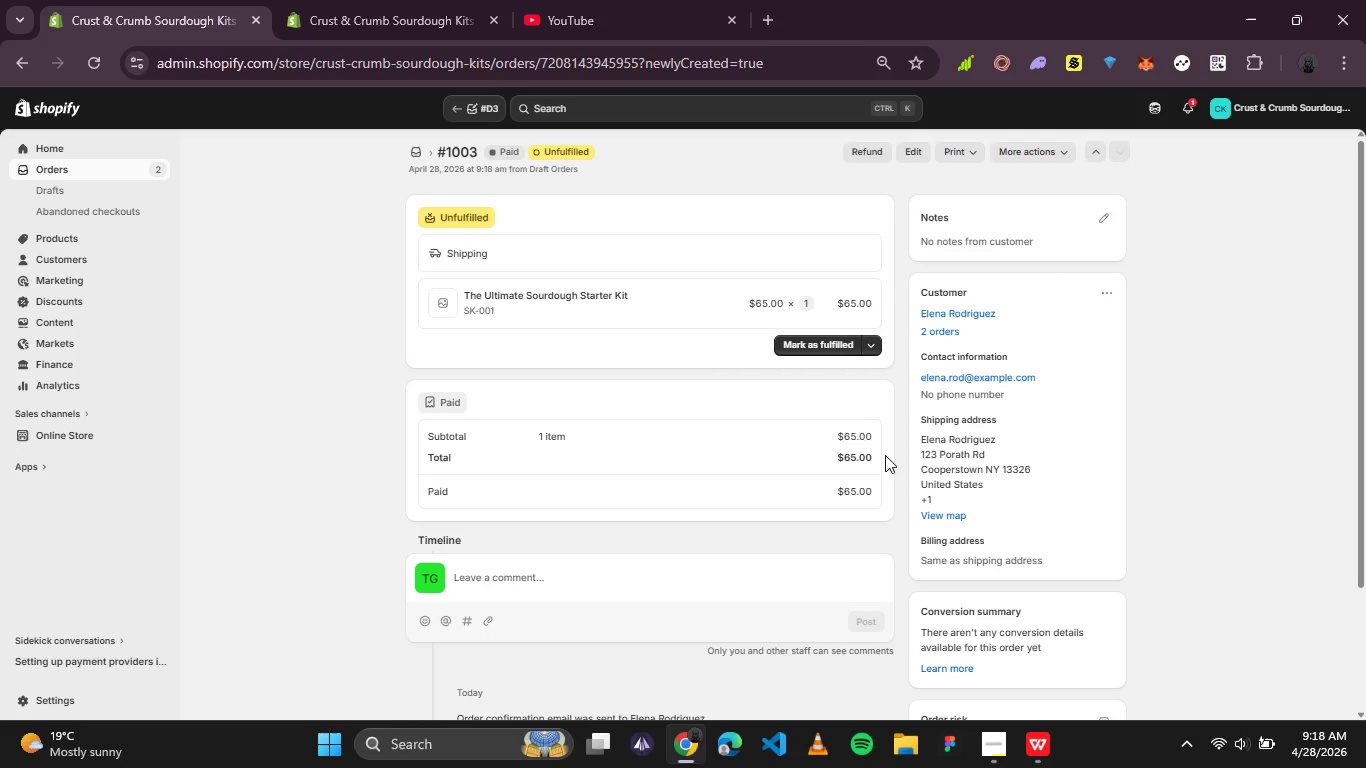 
wait(57.03)
 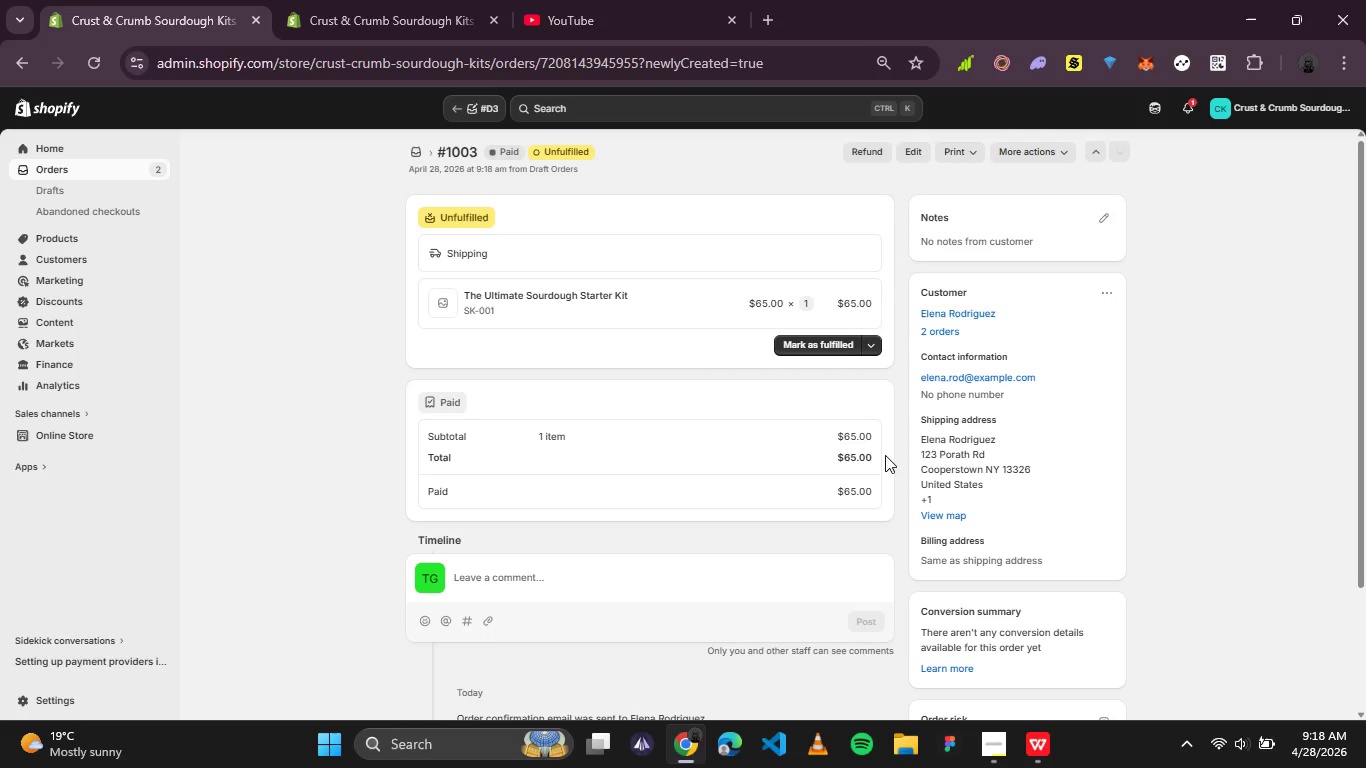 
left_click([411, 146])
 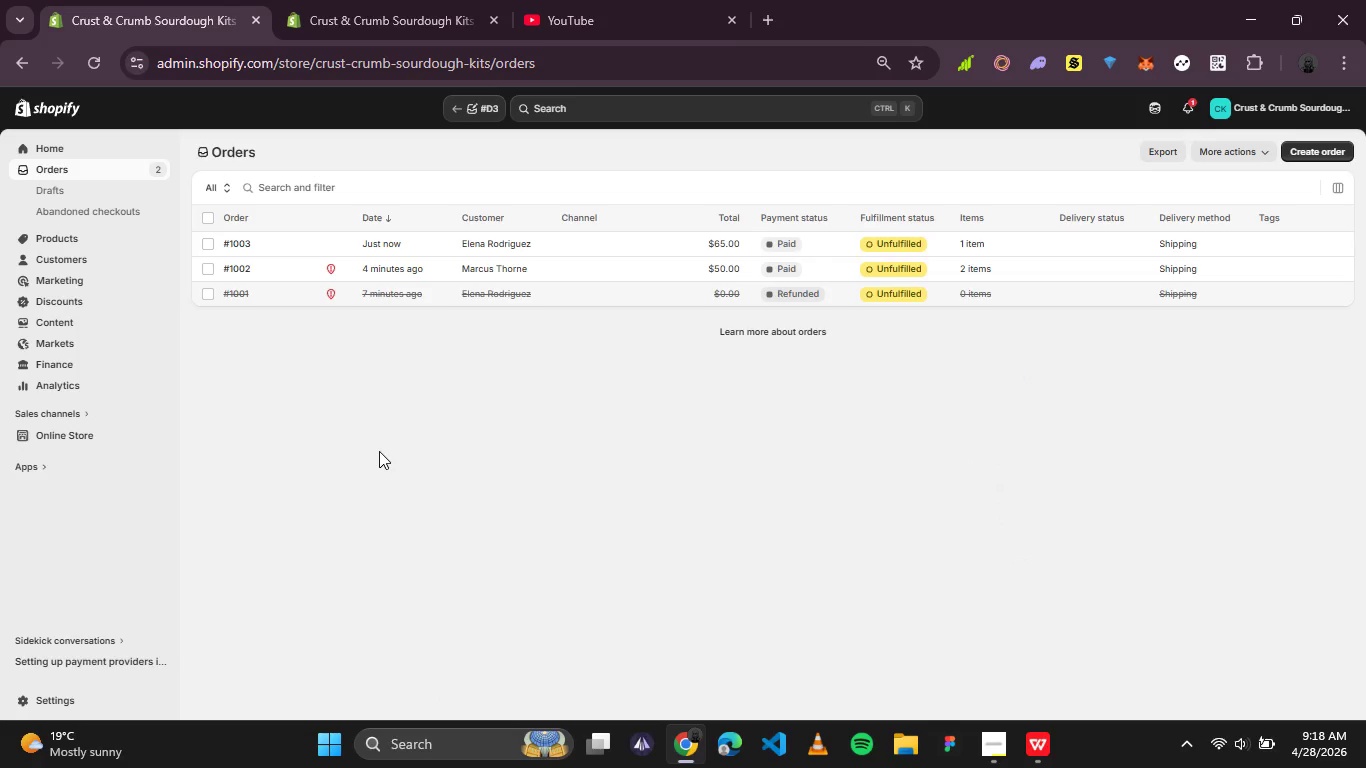 
wait(7.62)
 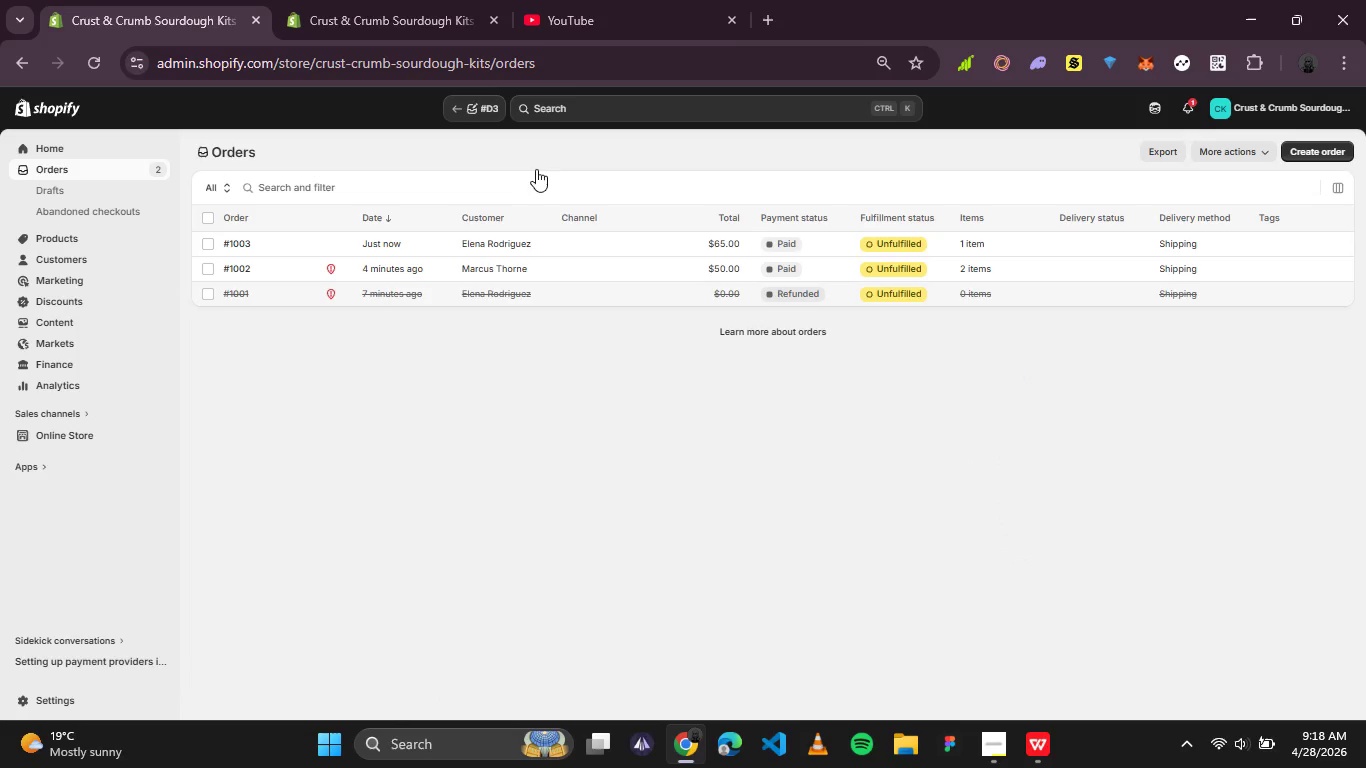 
left_click([240, 266])
 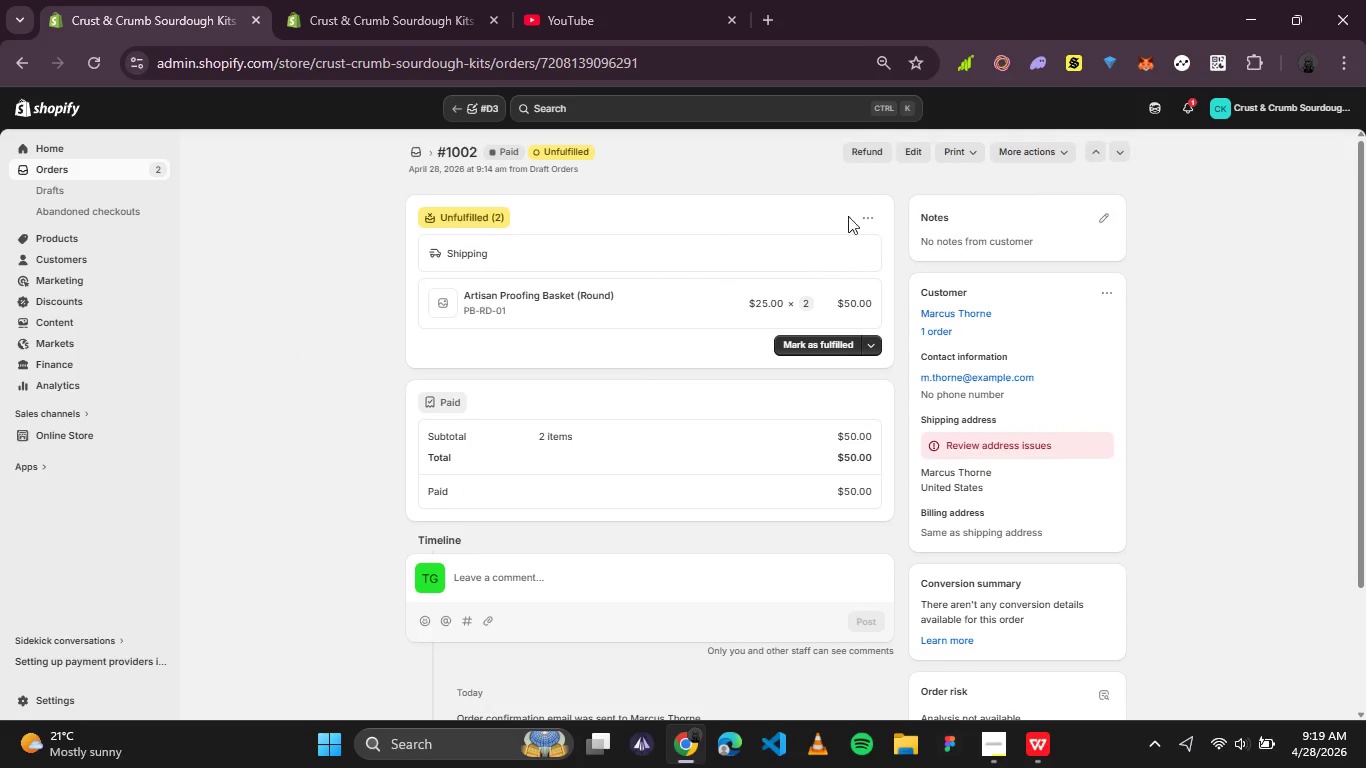 
wait(5.78)
 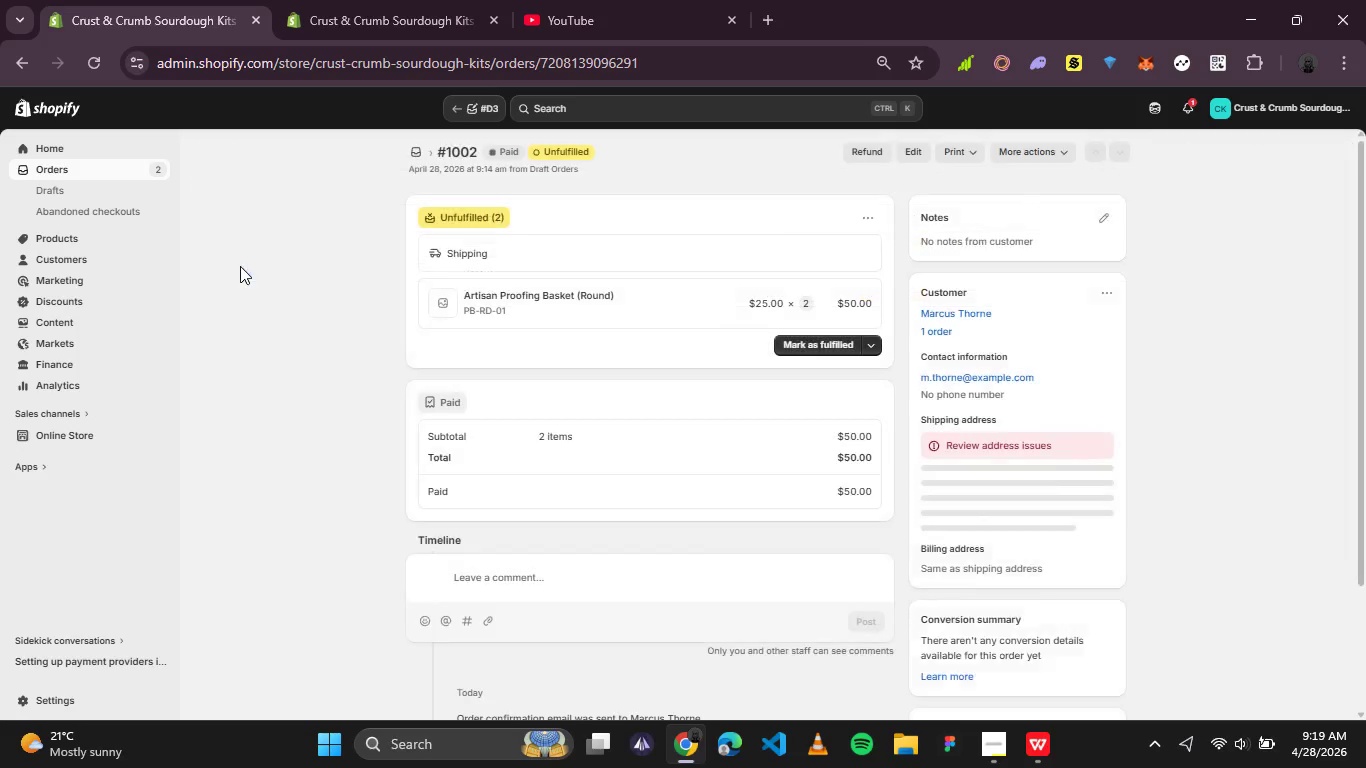 
left_click([1052, 155])
 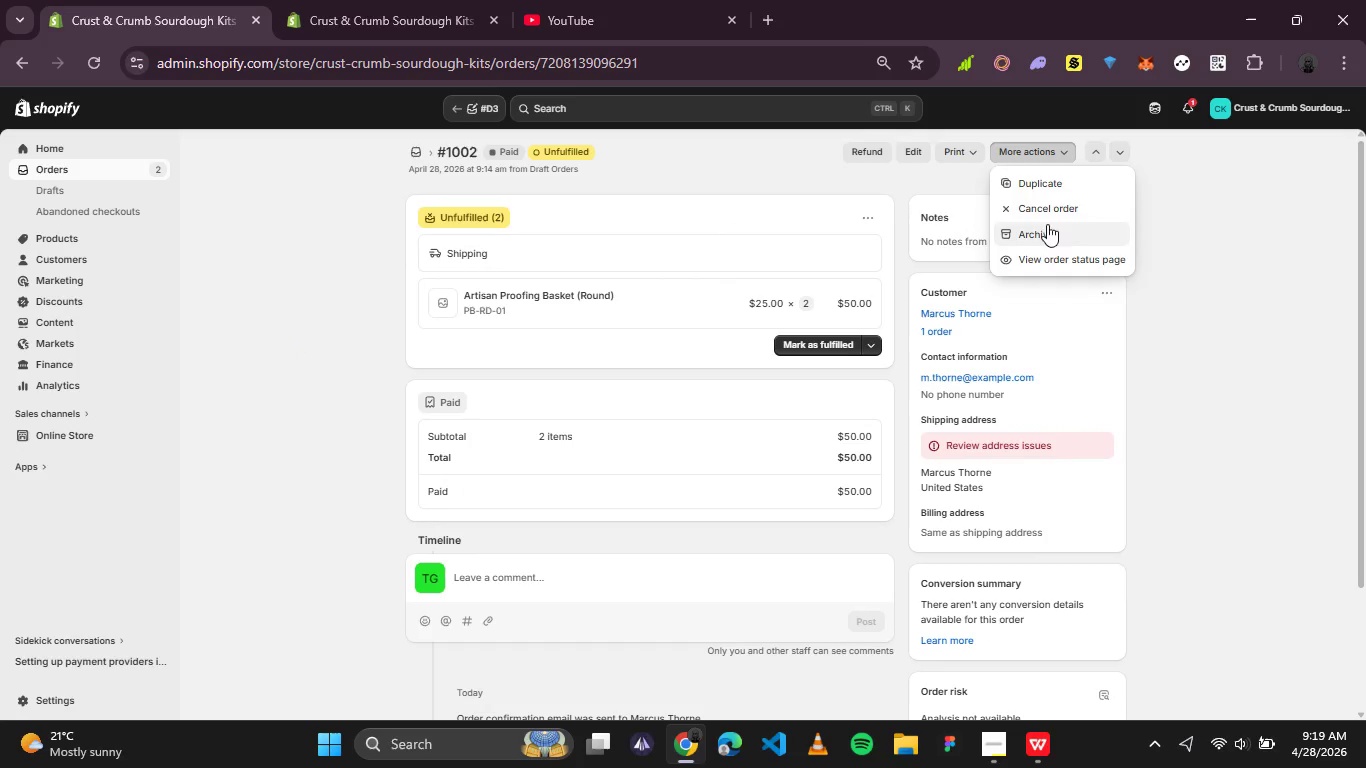 
left_click([1051, 213])
 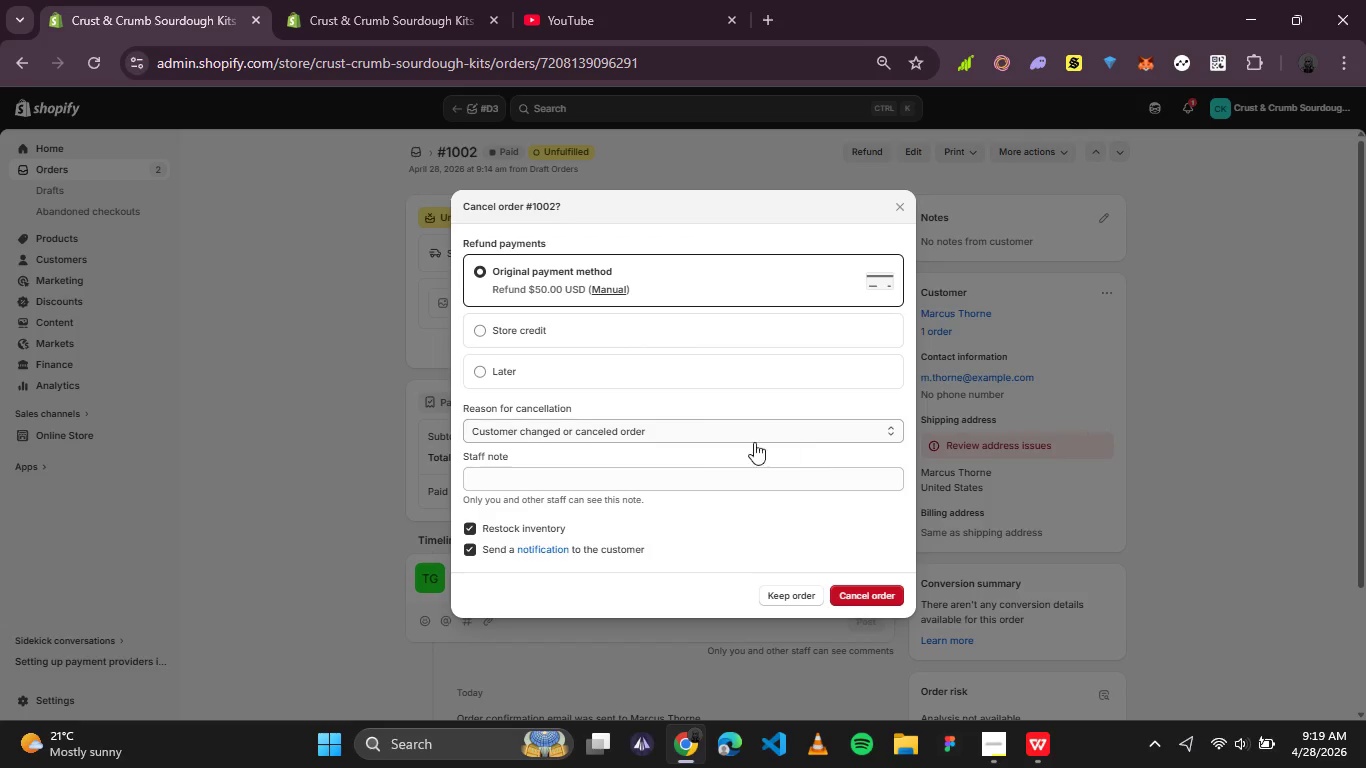 
left_click([657, 429])
 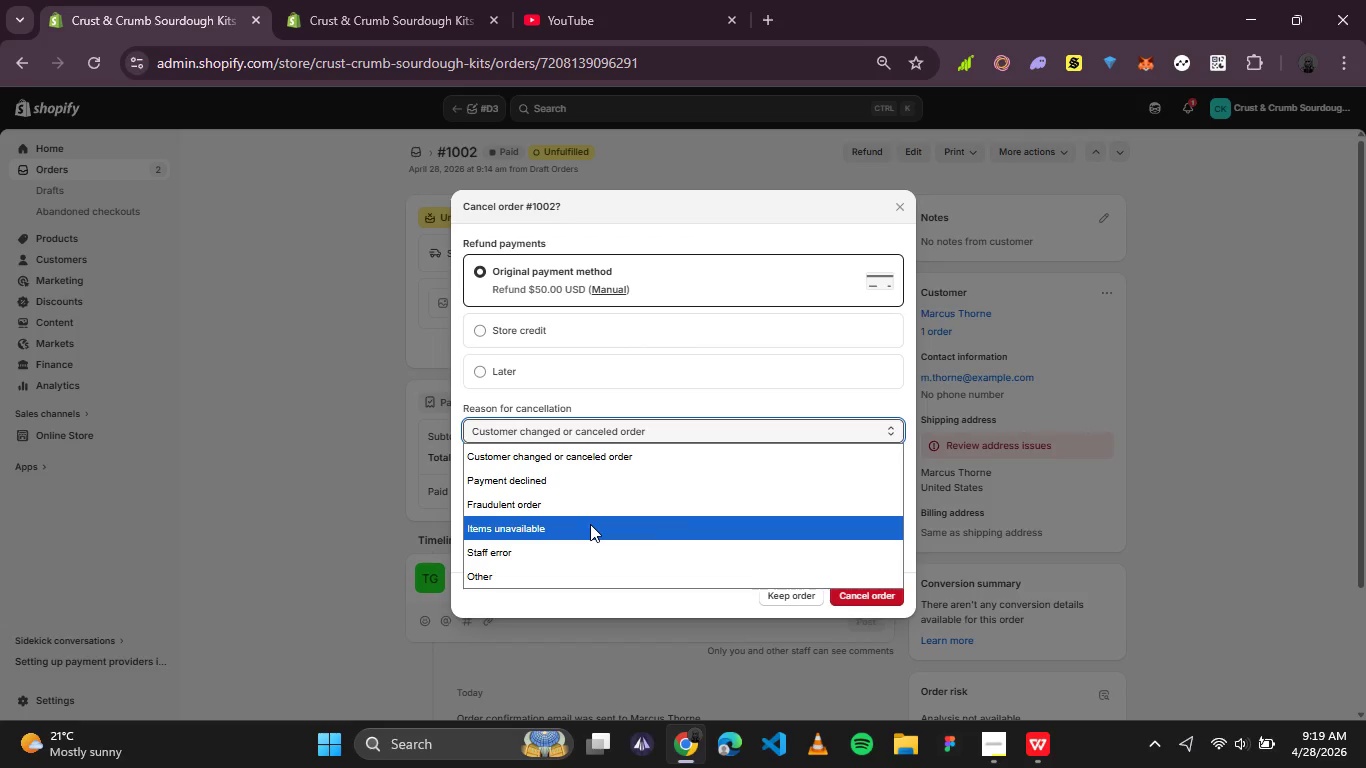 
left_click([560, 573])
 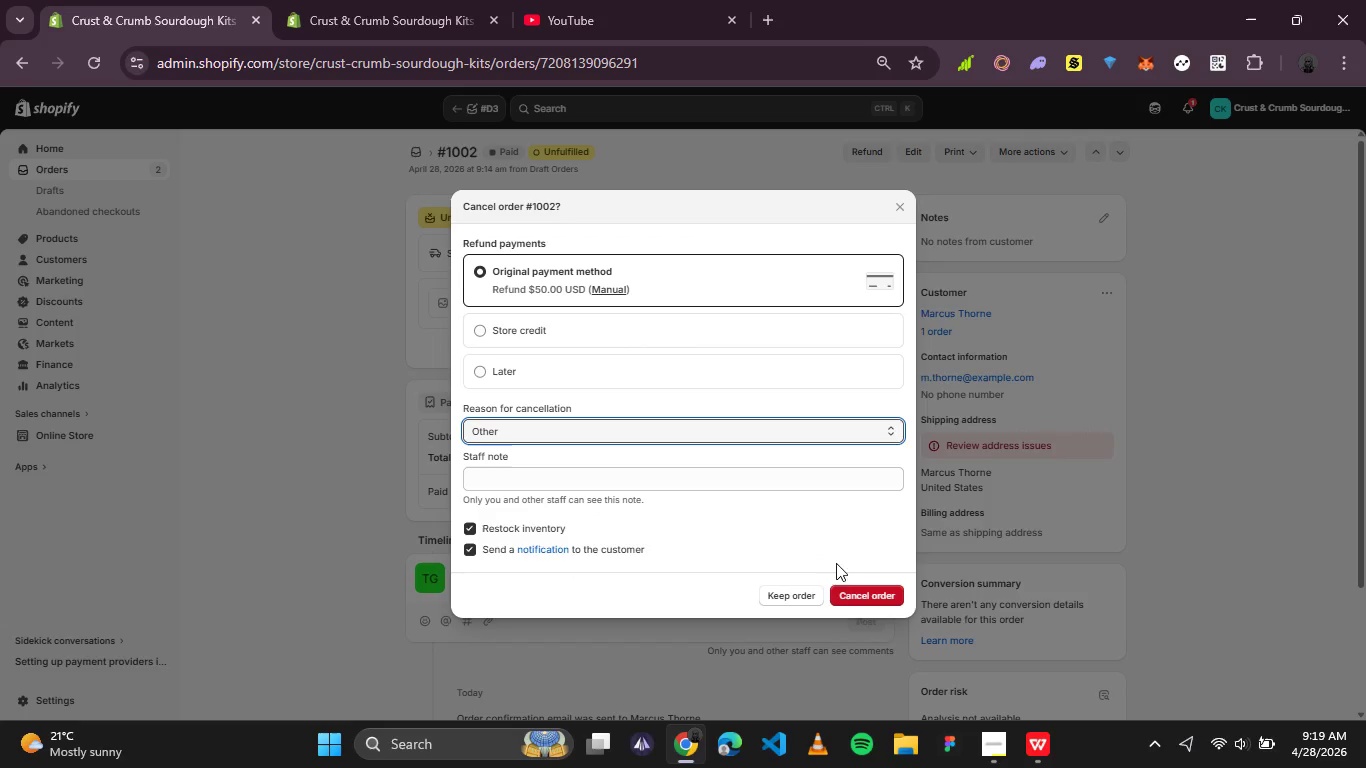 
left_click([853, 596])
 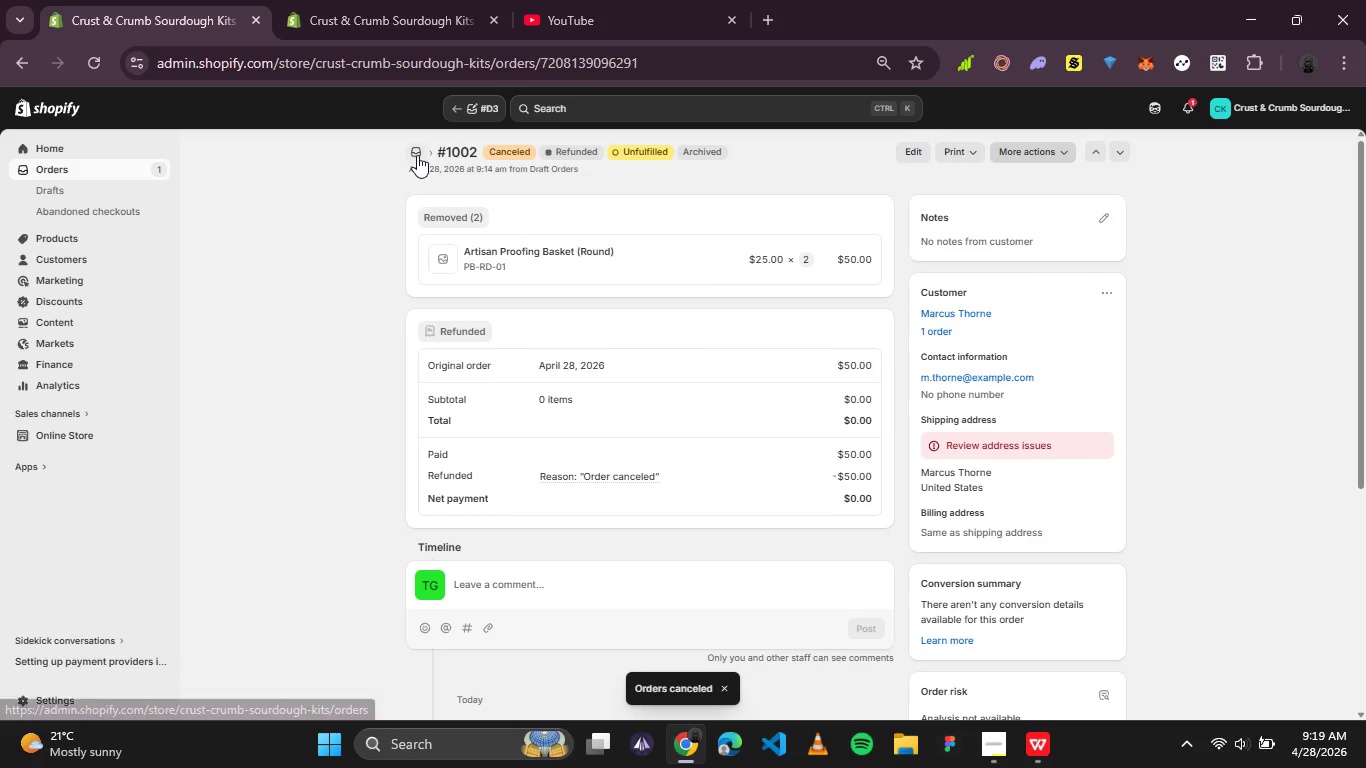 
wait(7.58)
 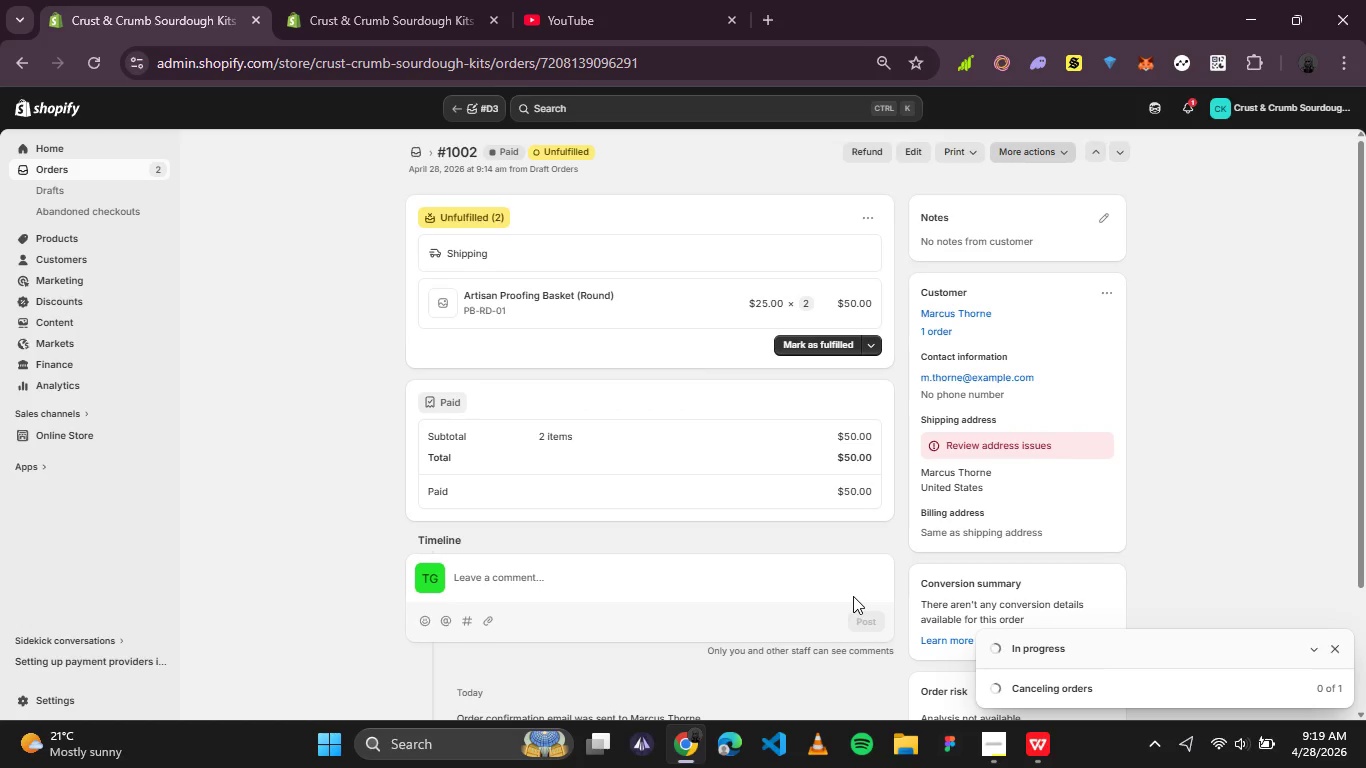 
left_click([417, 155])
 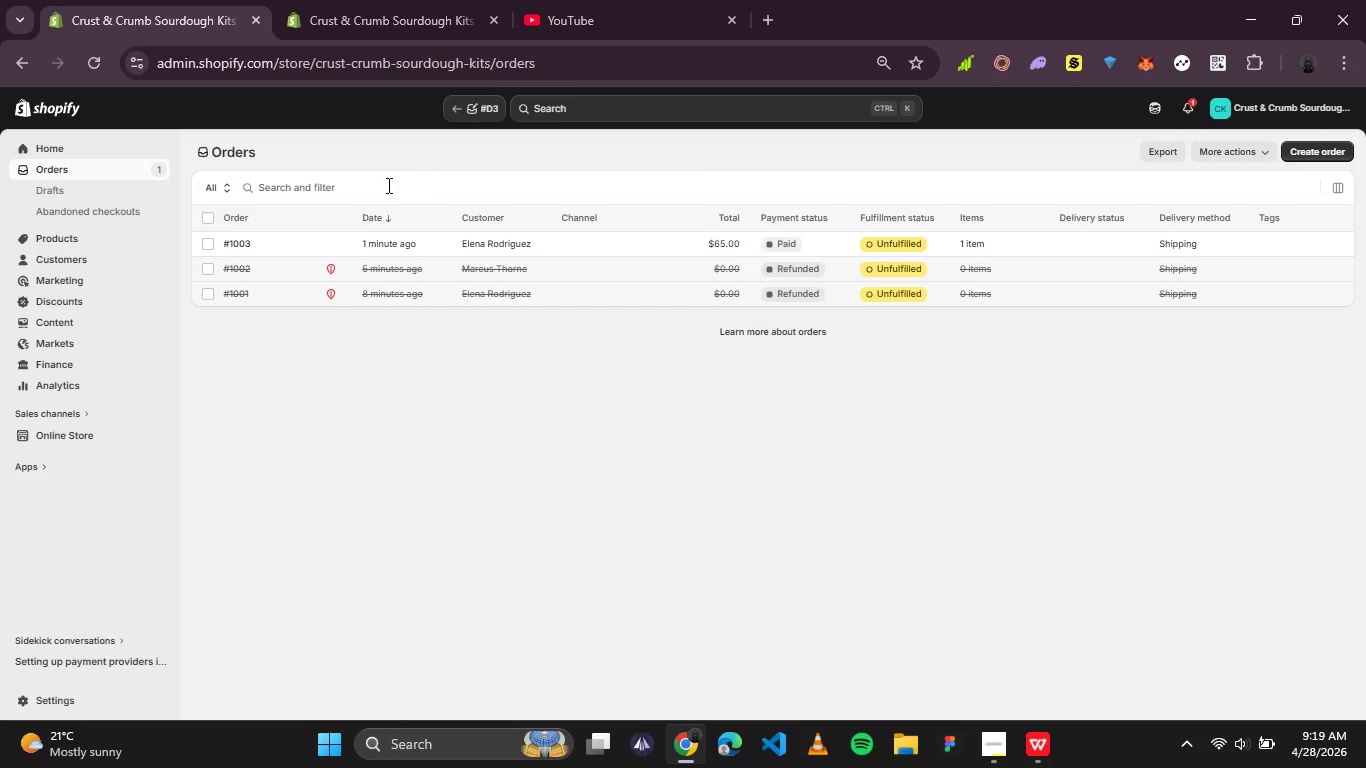 
left_click([210, 273])
 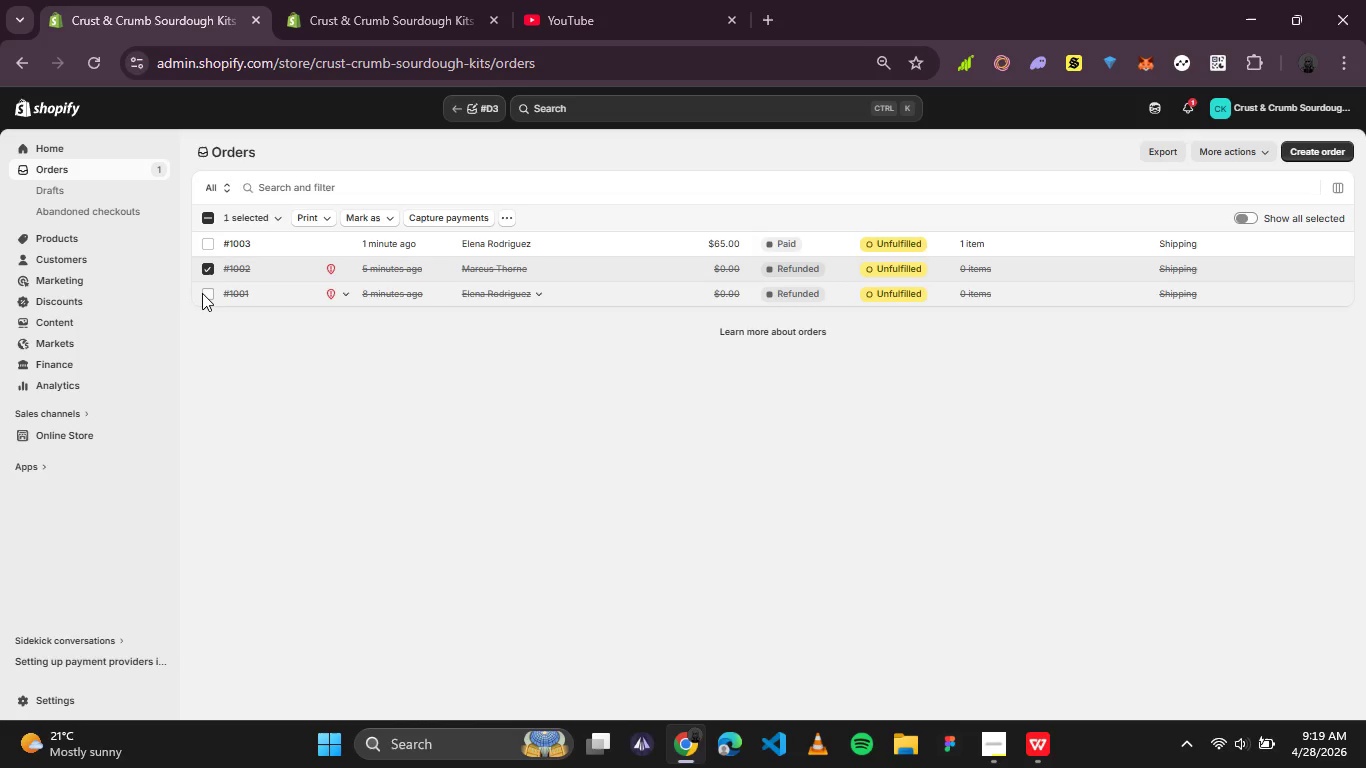 
left_click([202, 293])
 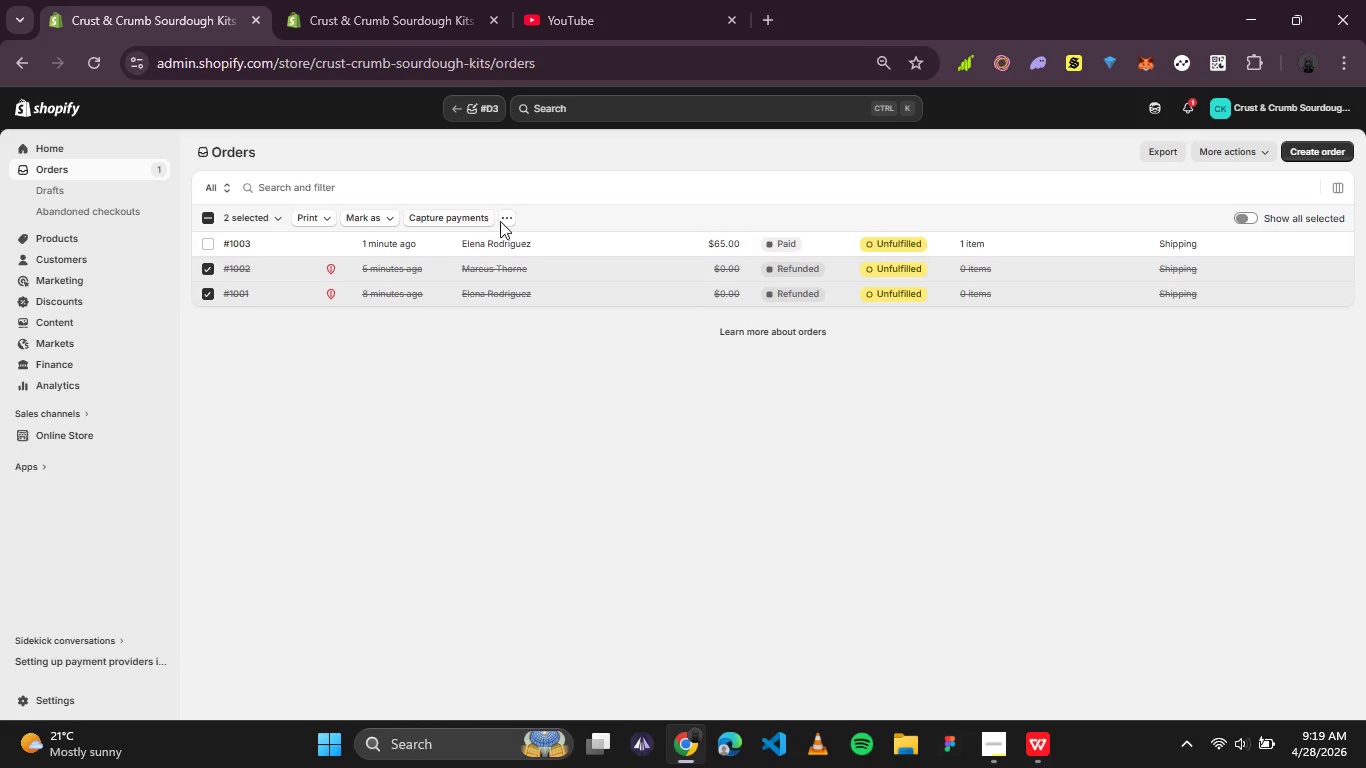 
left_click([507, 220])
 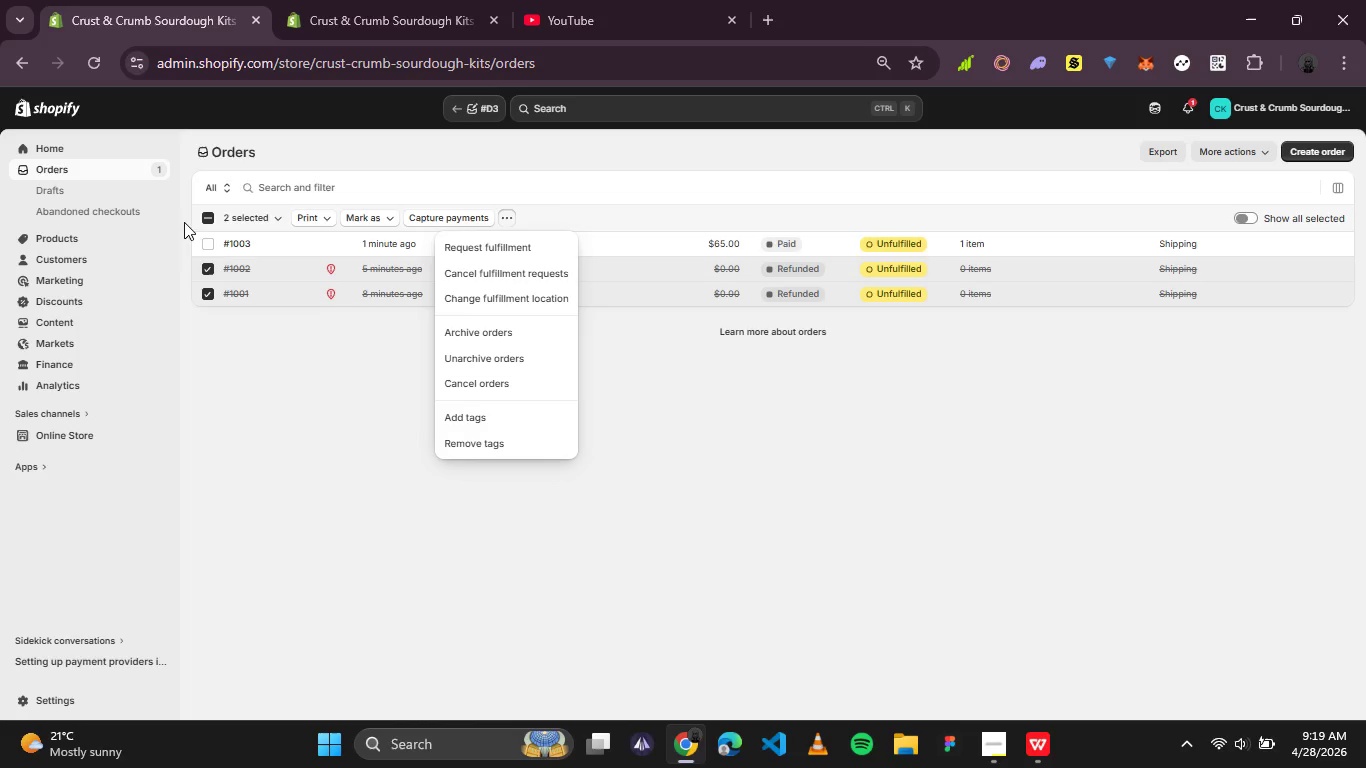 
left_click([205, 216])
 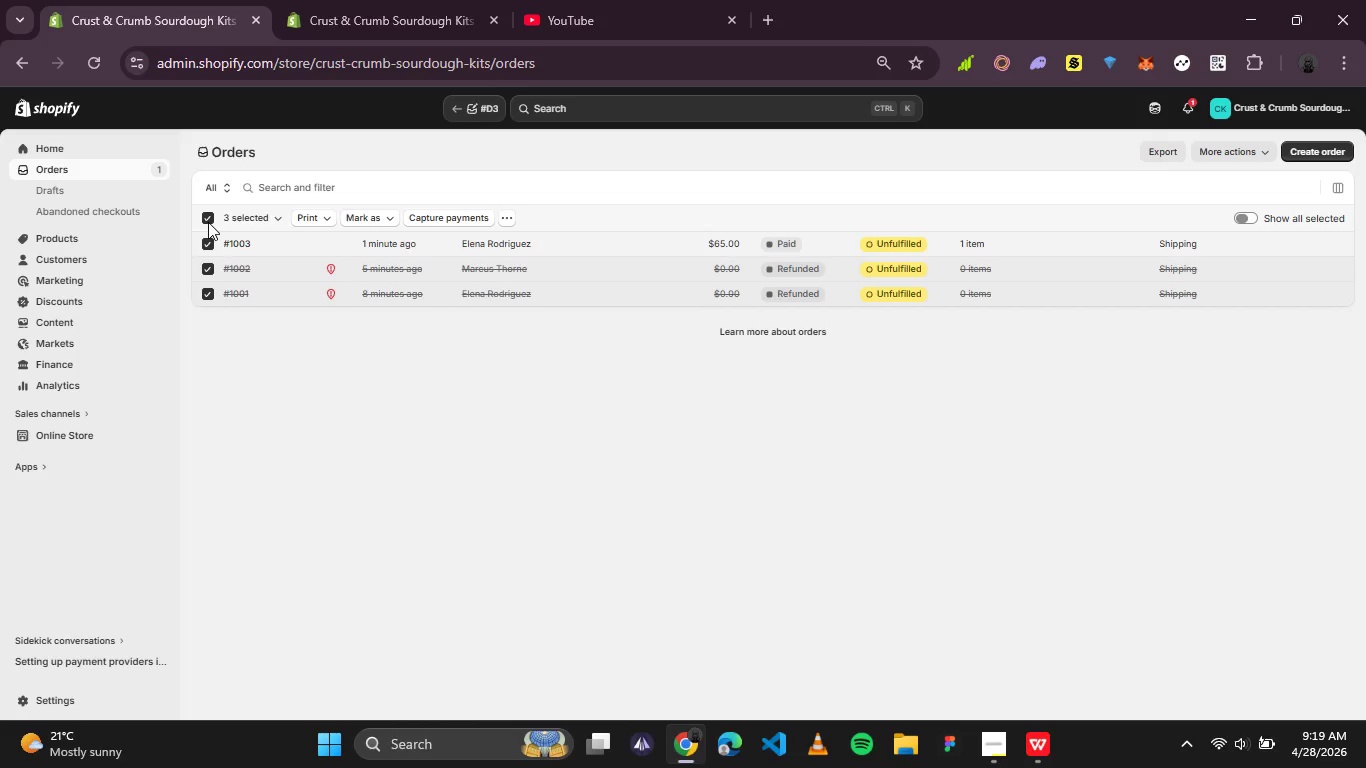 
left_click([208, 222])
 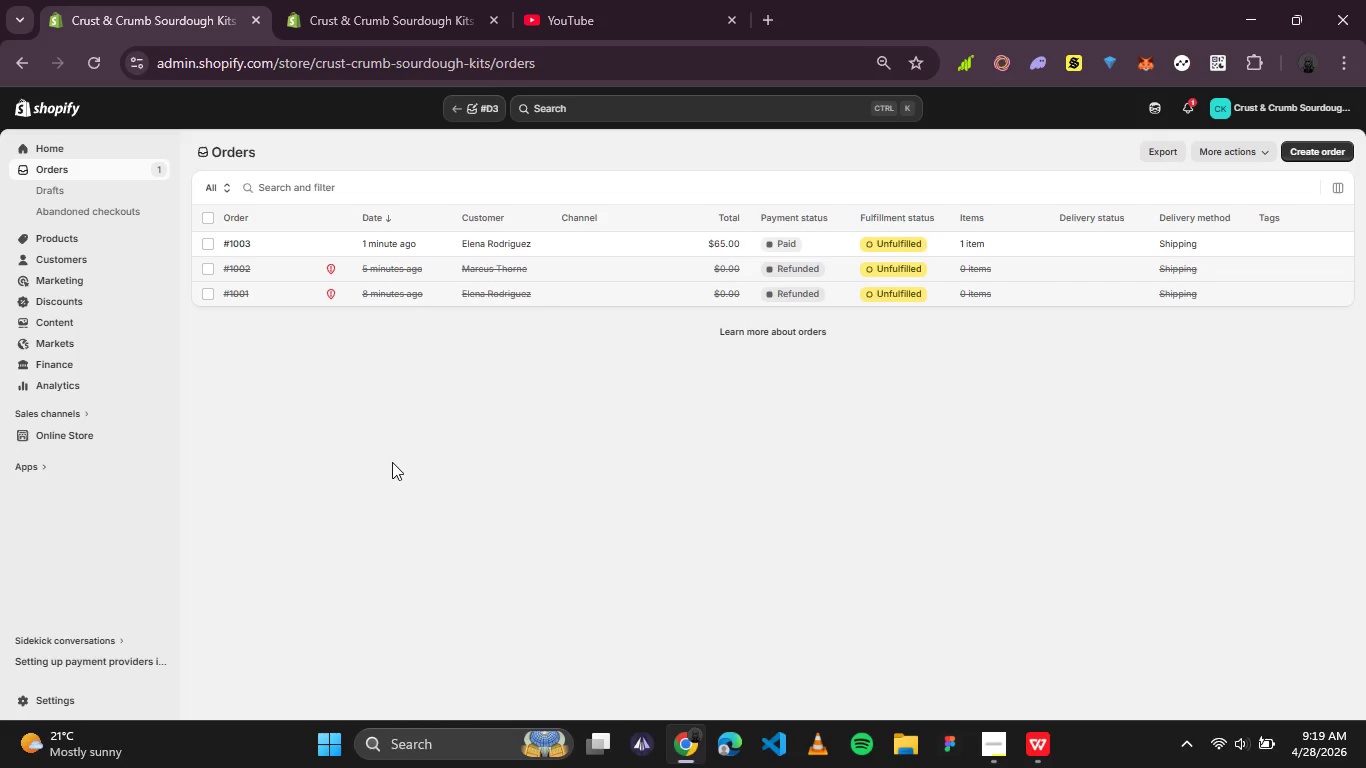 
left_click([392, 462])
 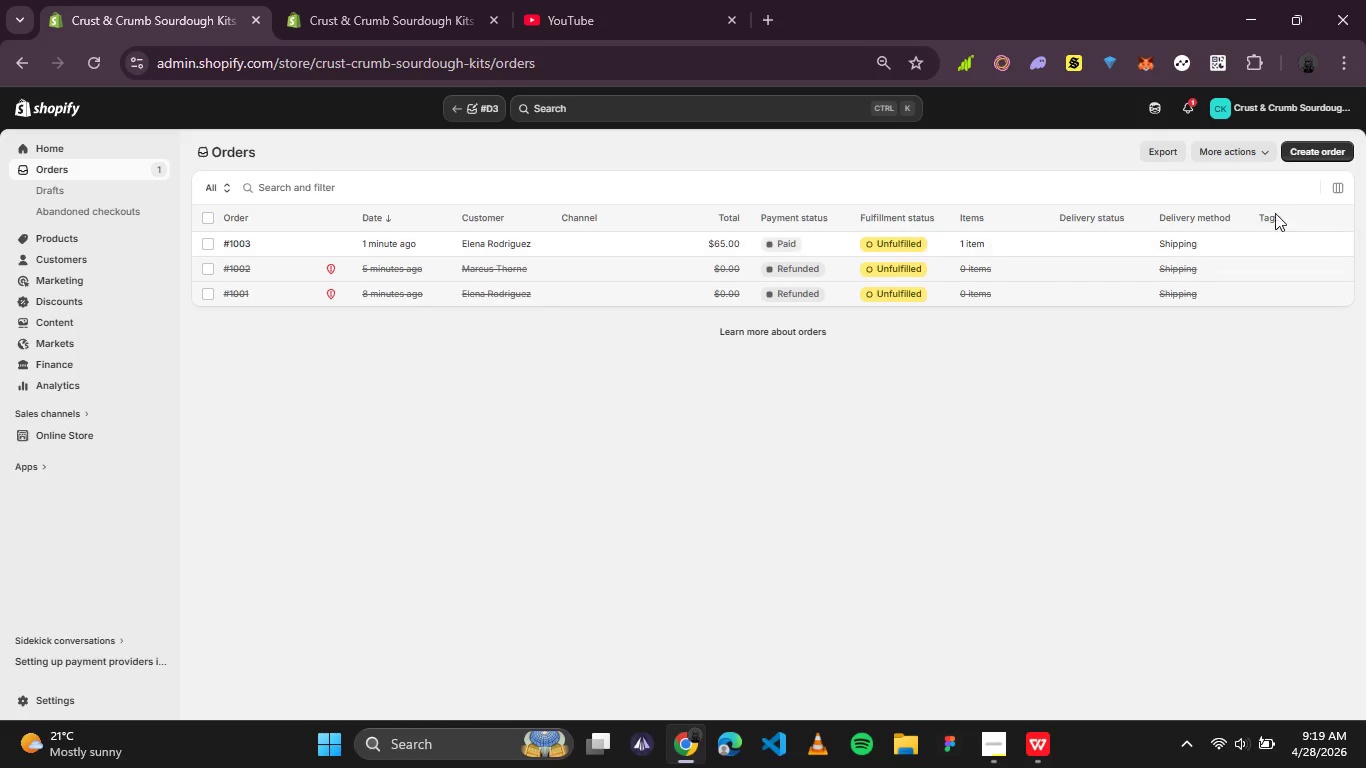 
left_click([1286, 151])
 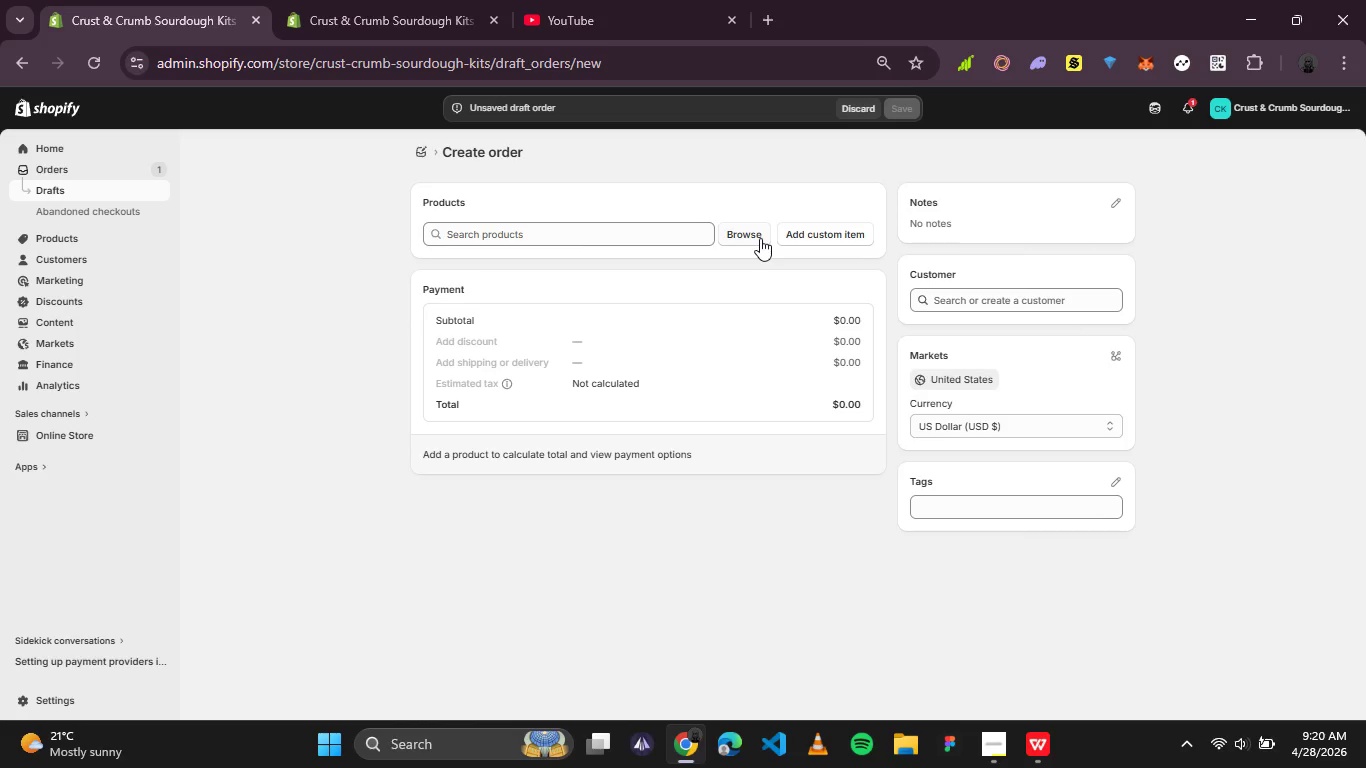 
wait(36.0)
 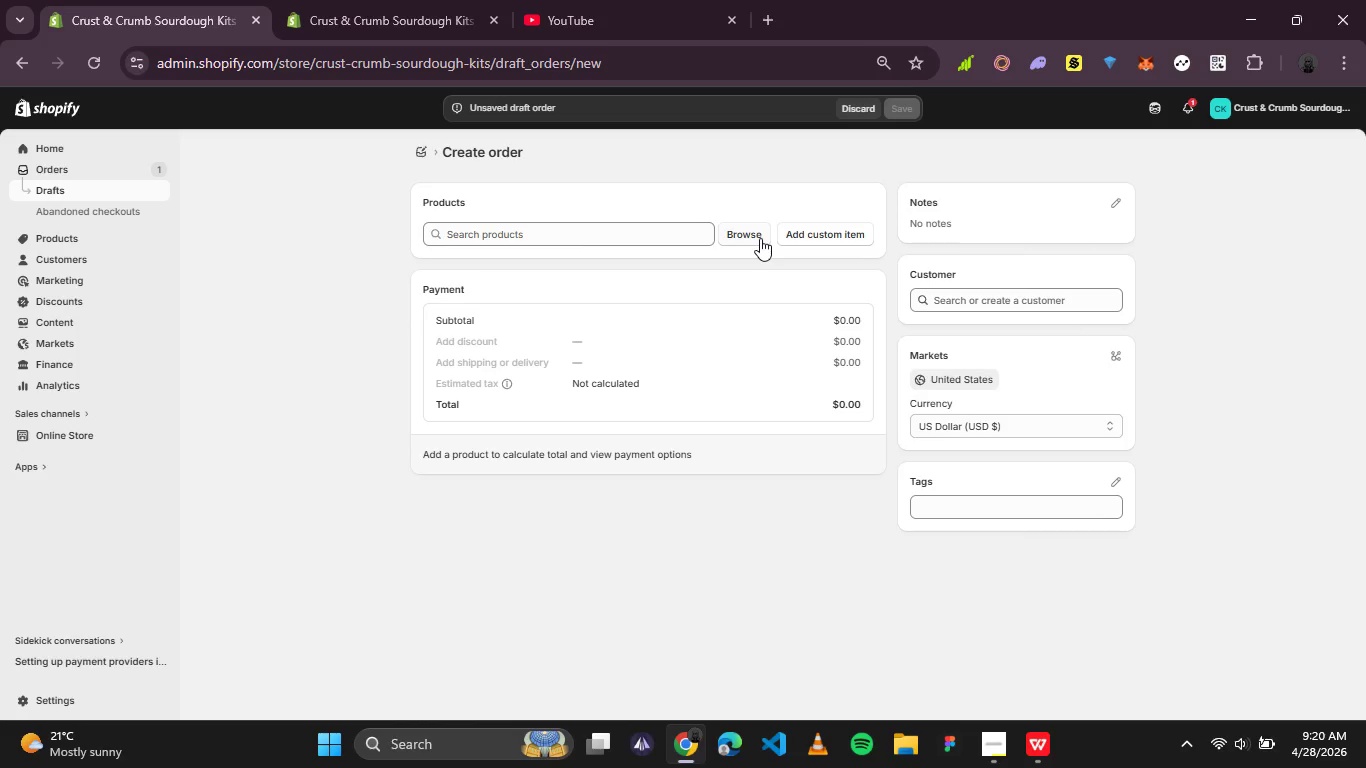 
left_click([760, 238])
 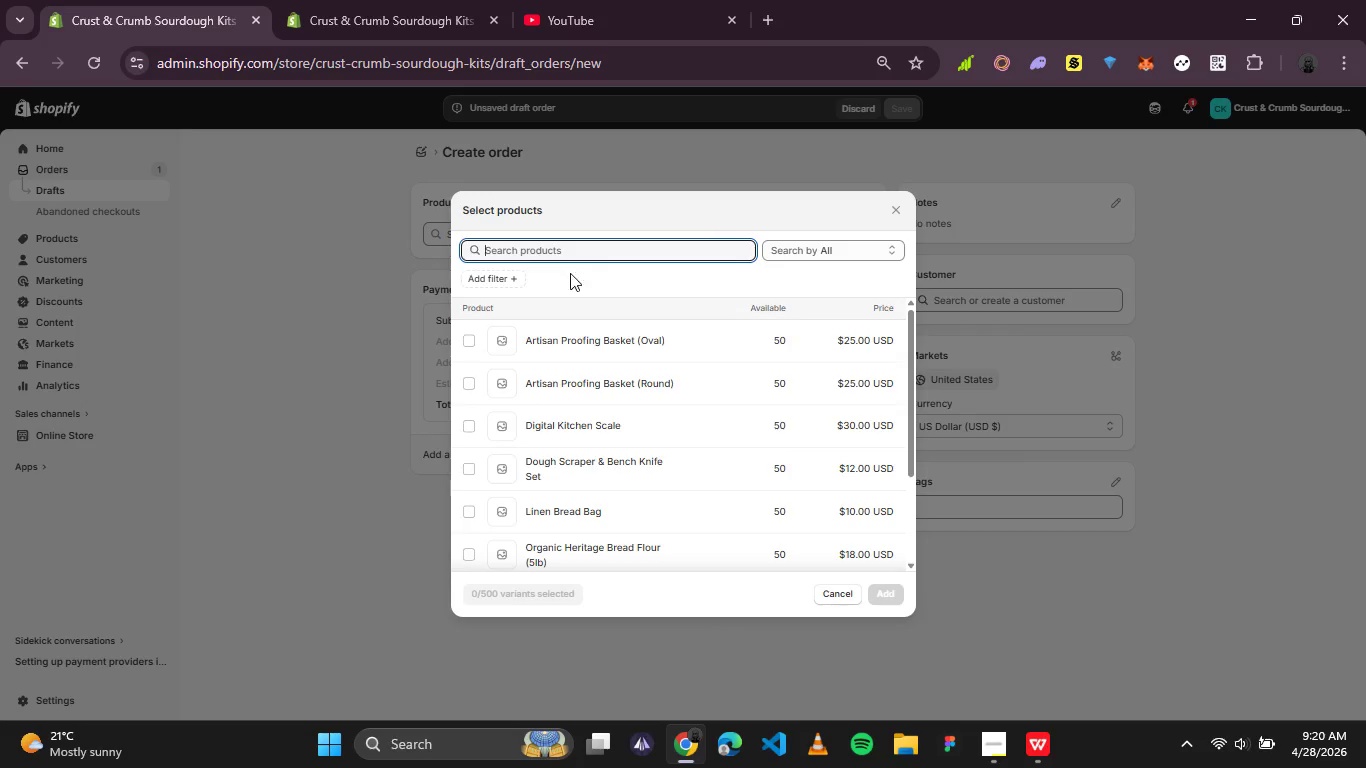 
scroll: coordinate [545, 388], scroll_direction: down, amount: 2.0
 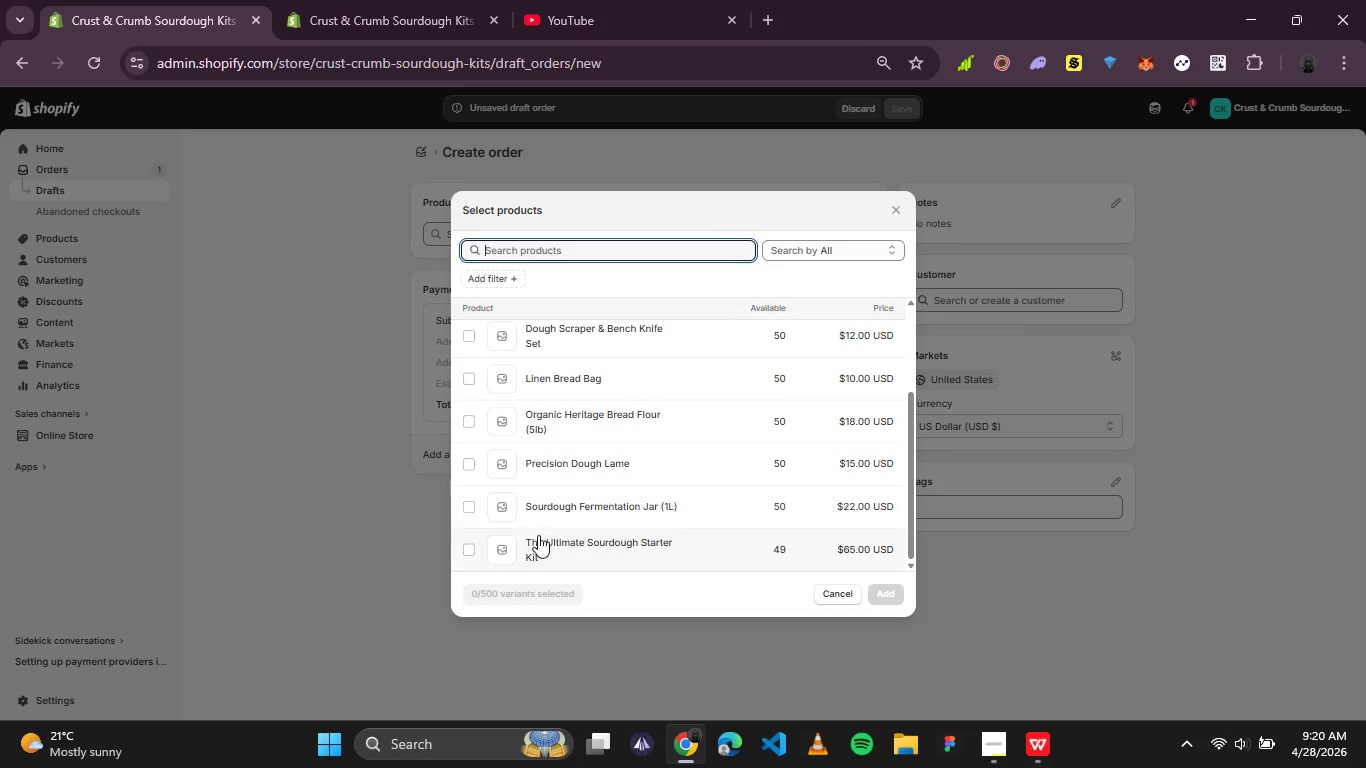 
scroll: coordinate [530, 508], scroll_direction: up, amount: 2.0
 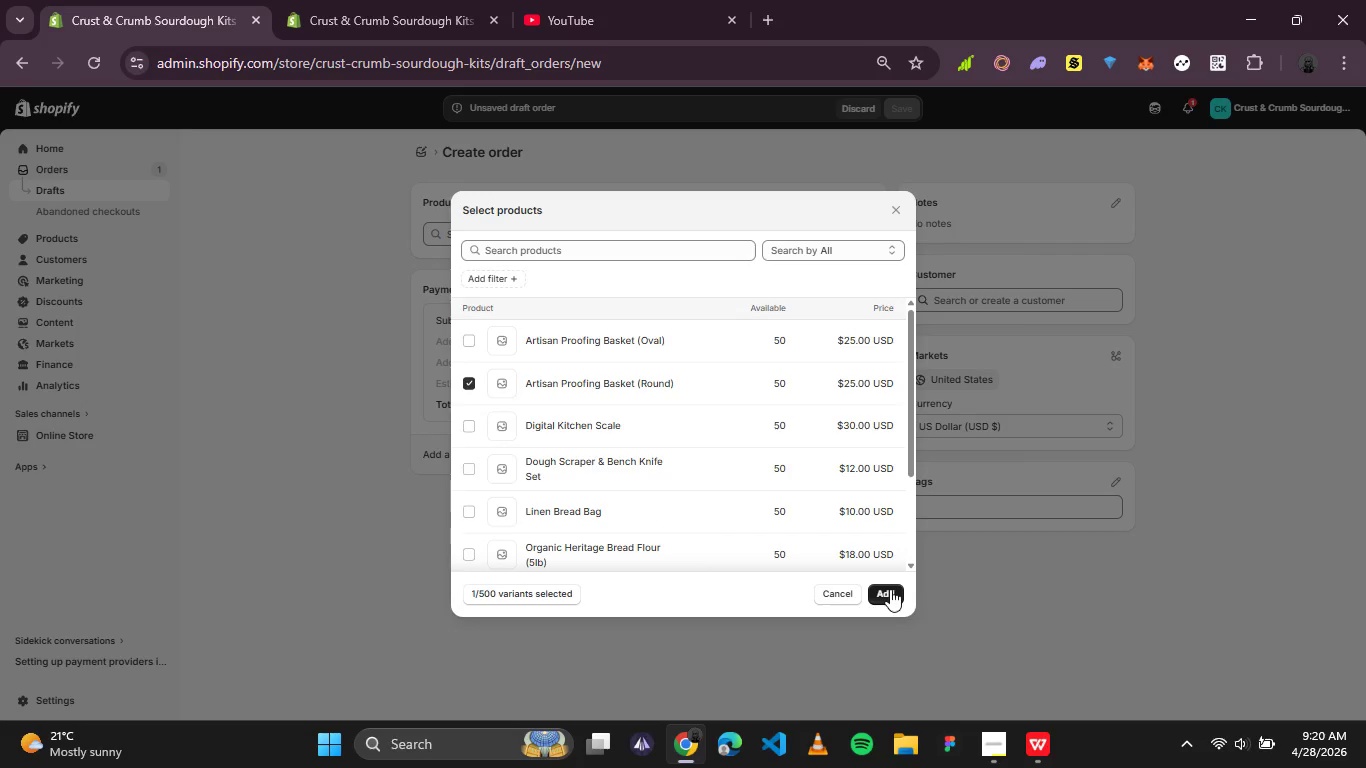 
wait(5.66)
 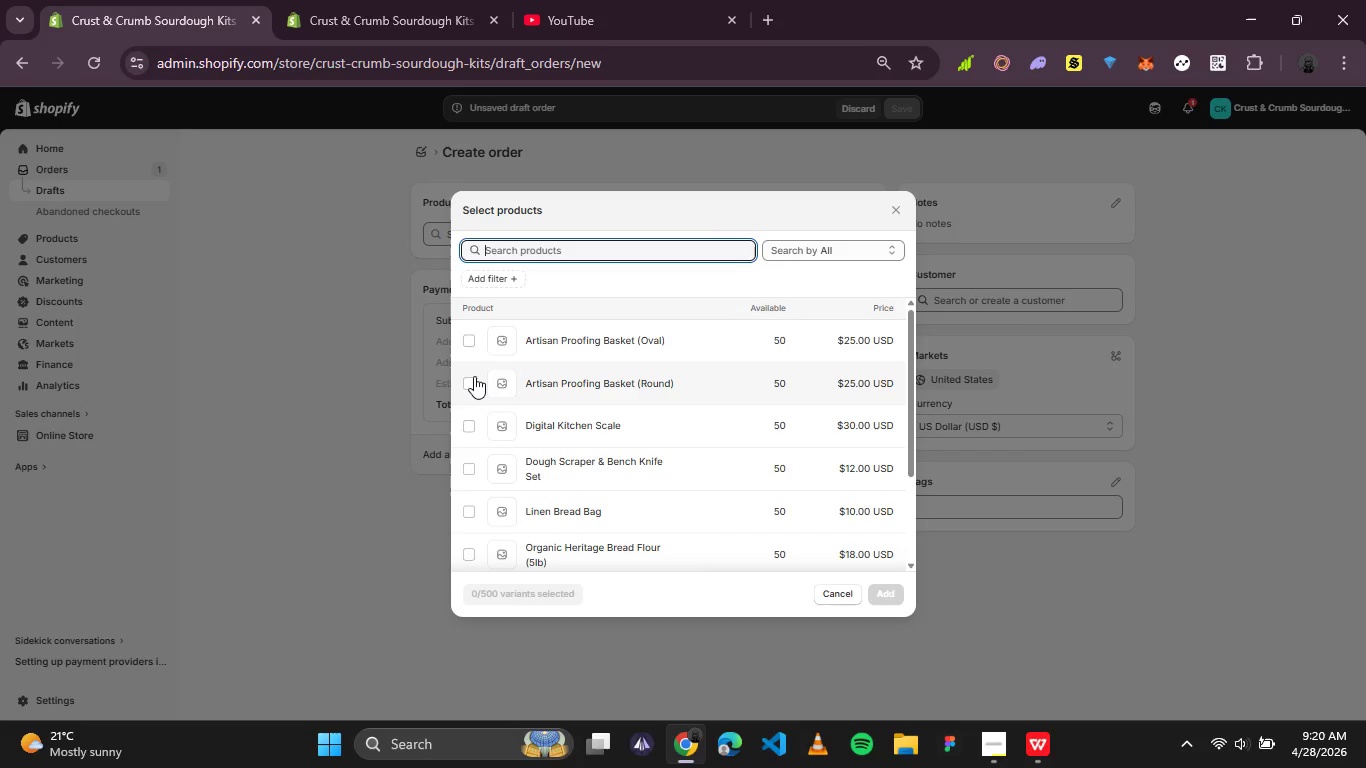 
left_click([890, 589])
 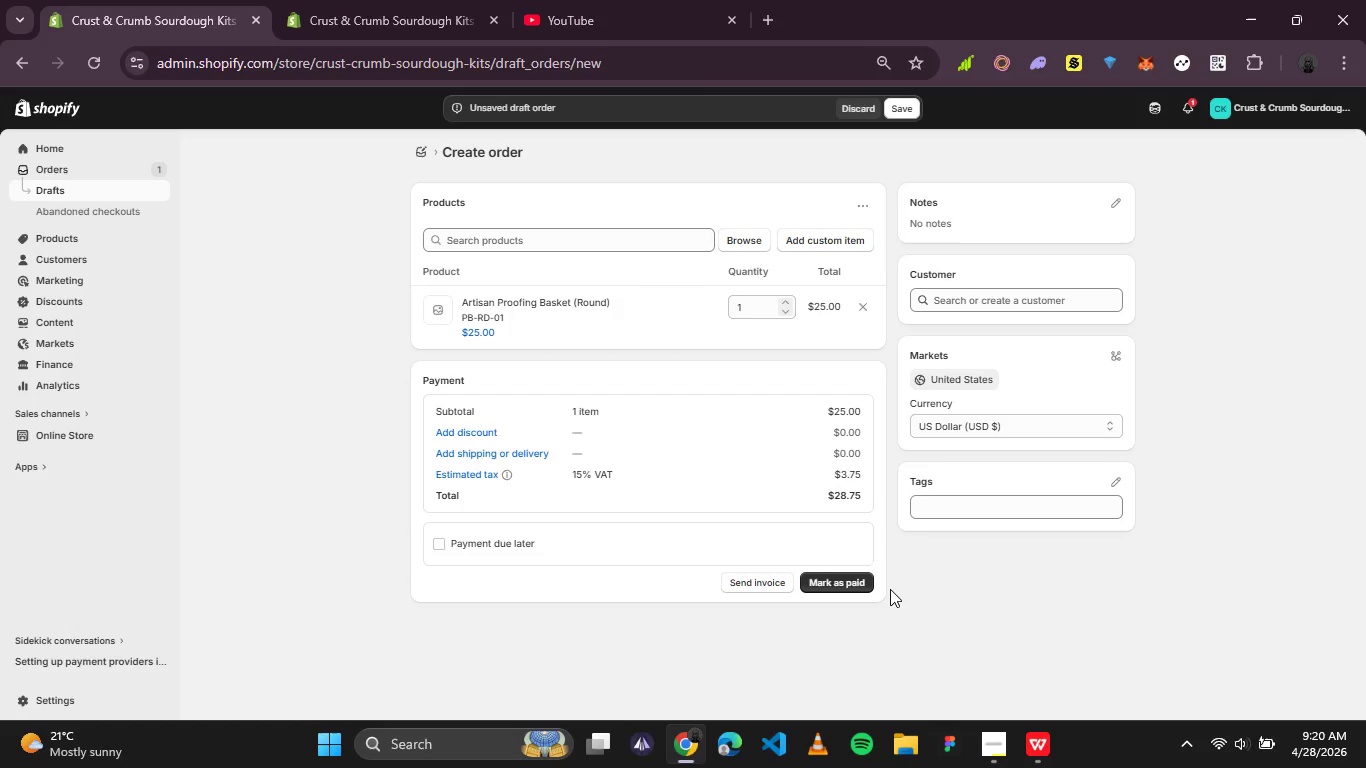 
wait(10.38)
 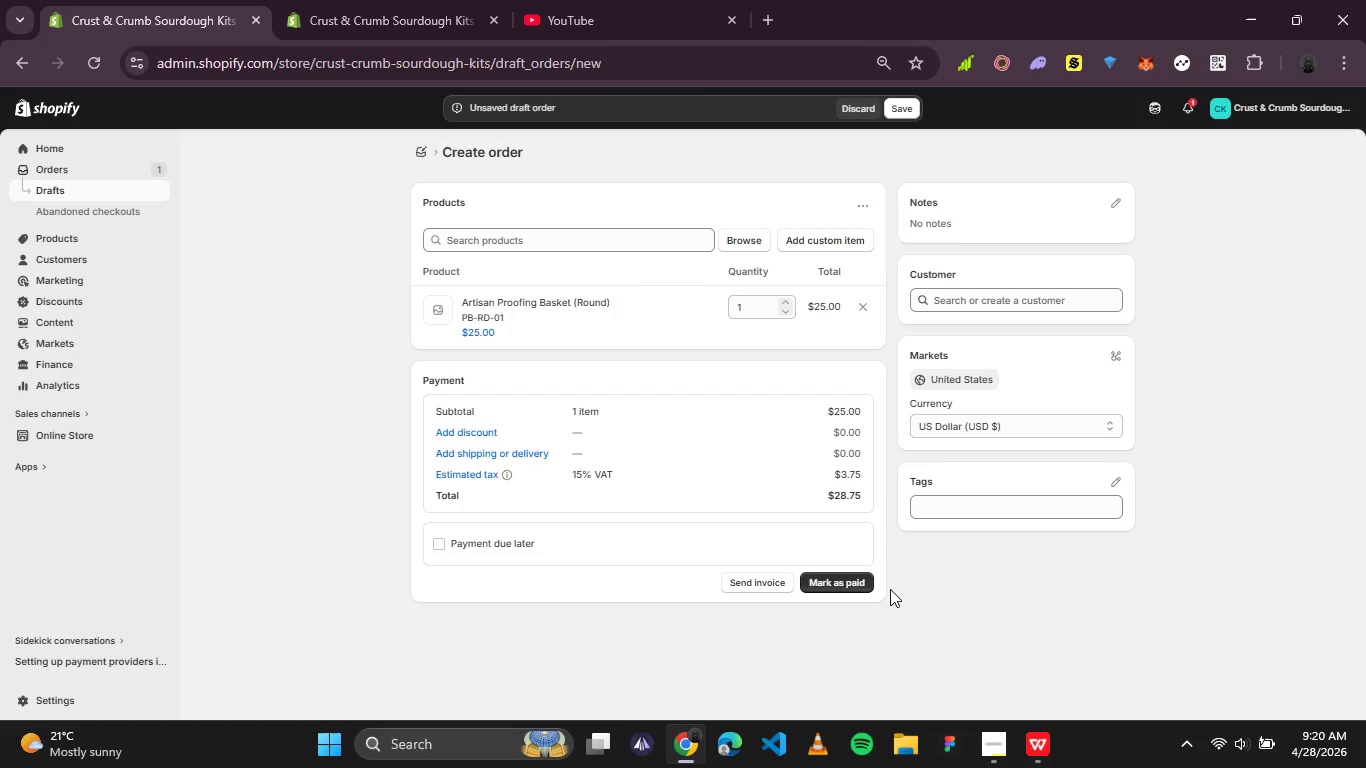 
left_click([986, 306])
 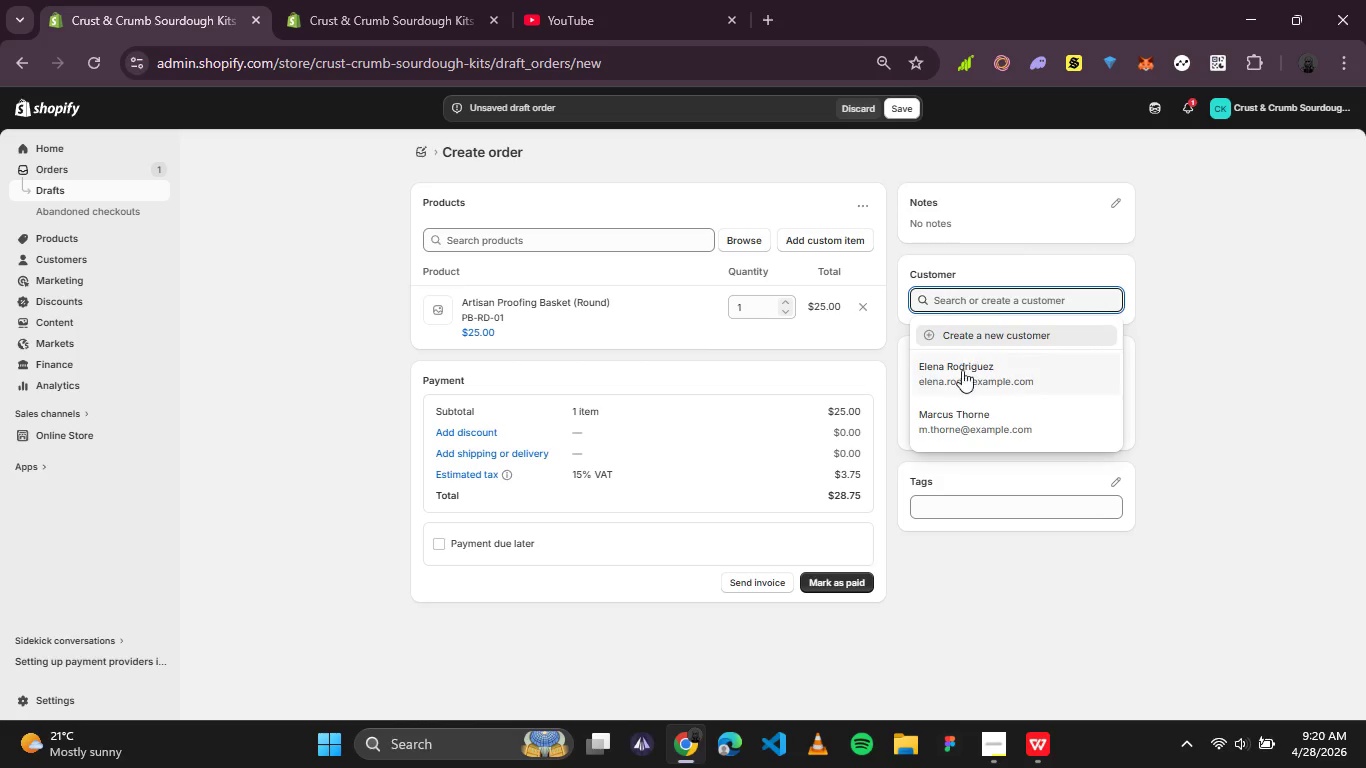 
left_click([955, 425])
 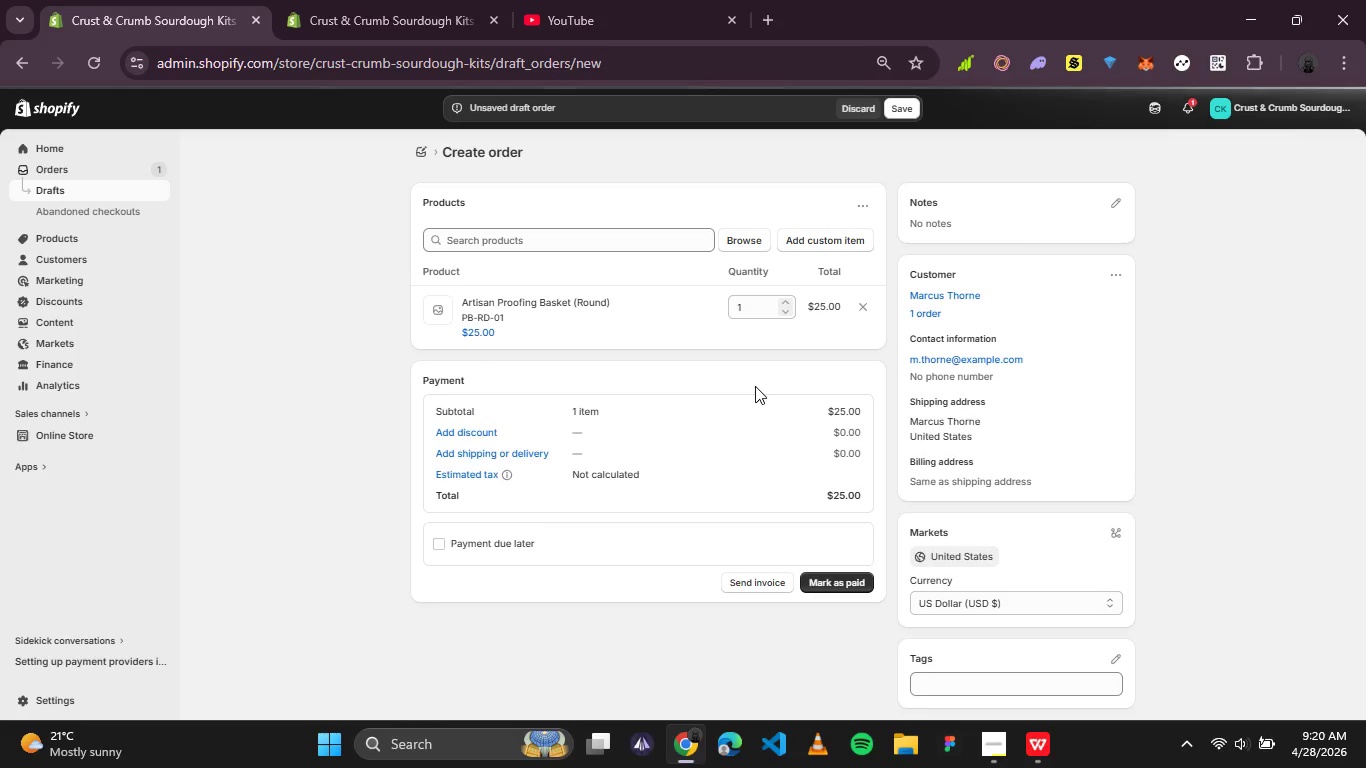 
left_click([442, 432])
 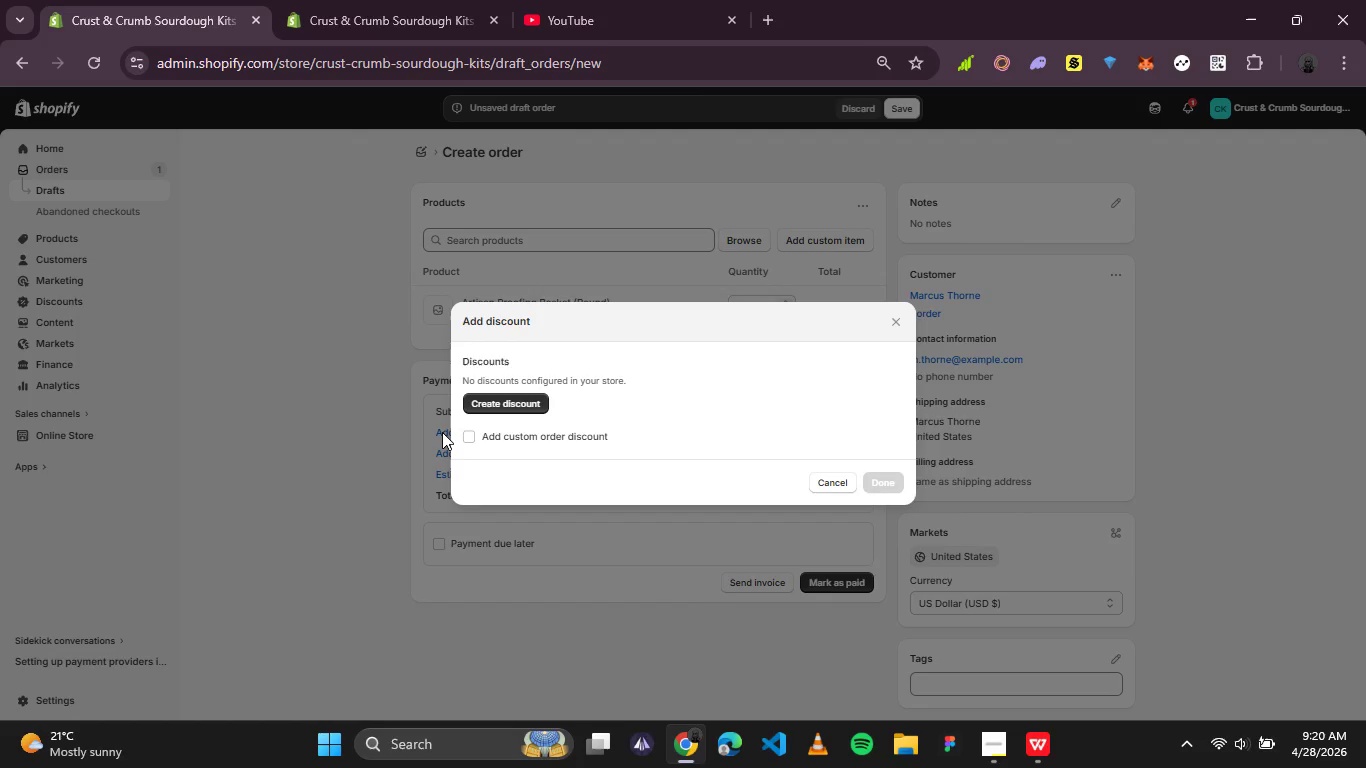 
wait(9.22)
 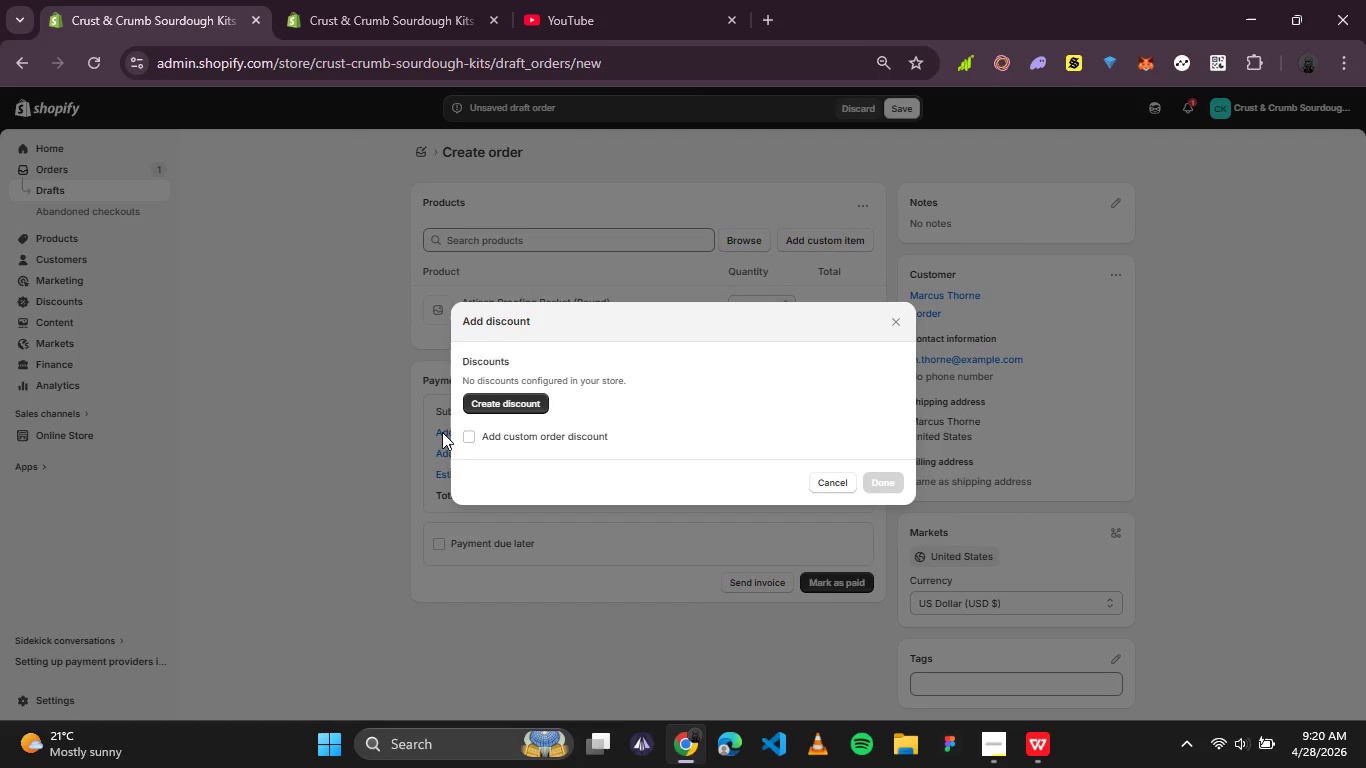 
mouse_move([466, 52])
 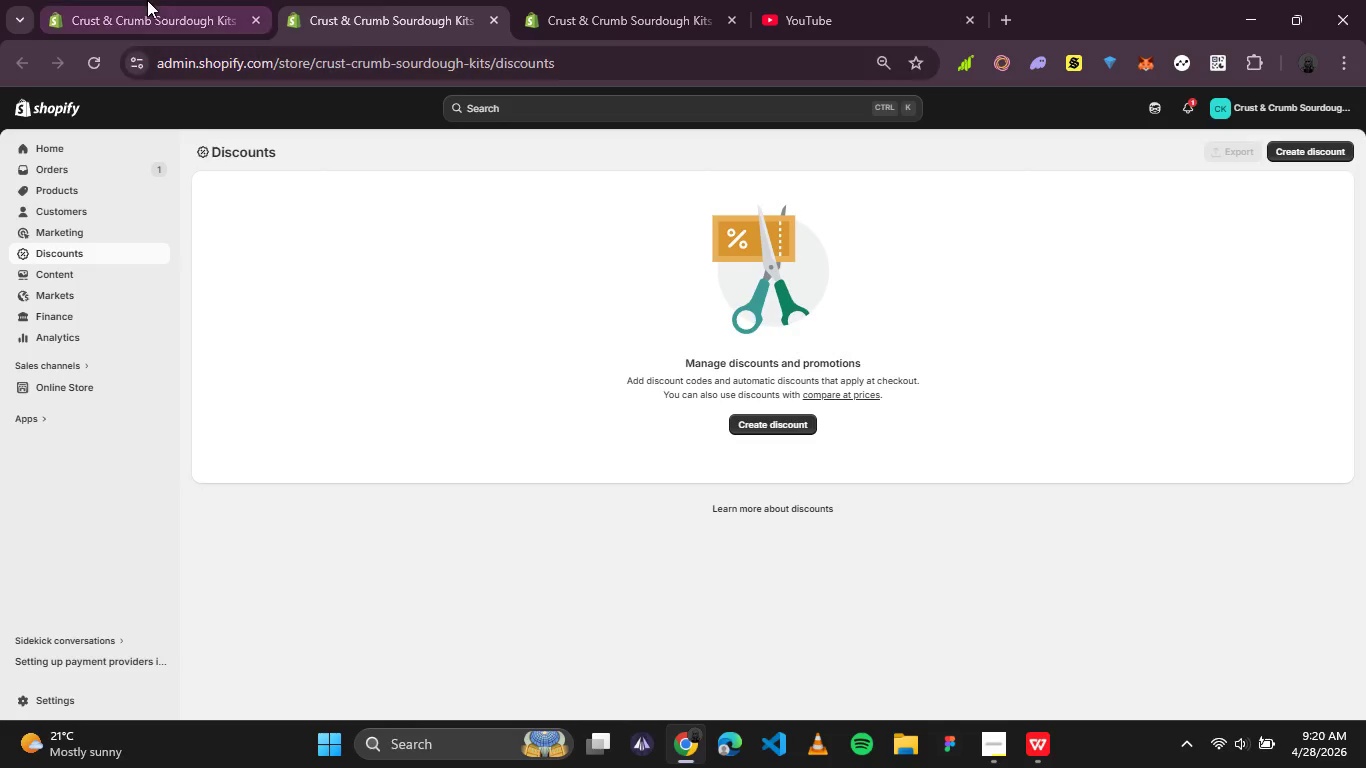 
left_click([147, 0])
 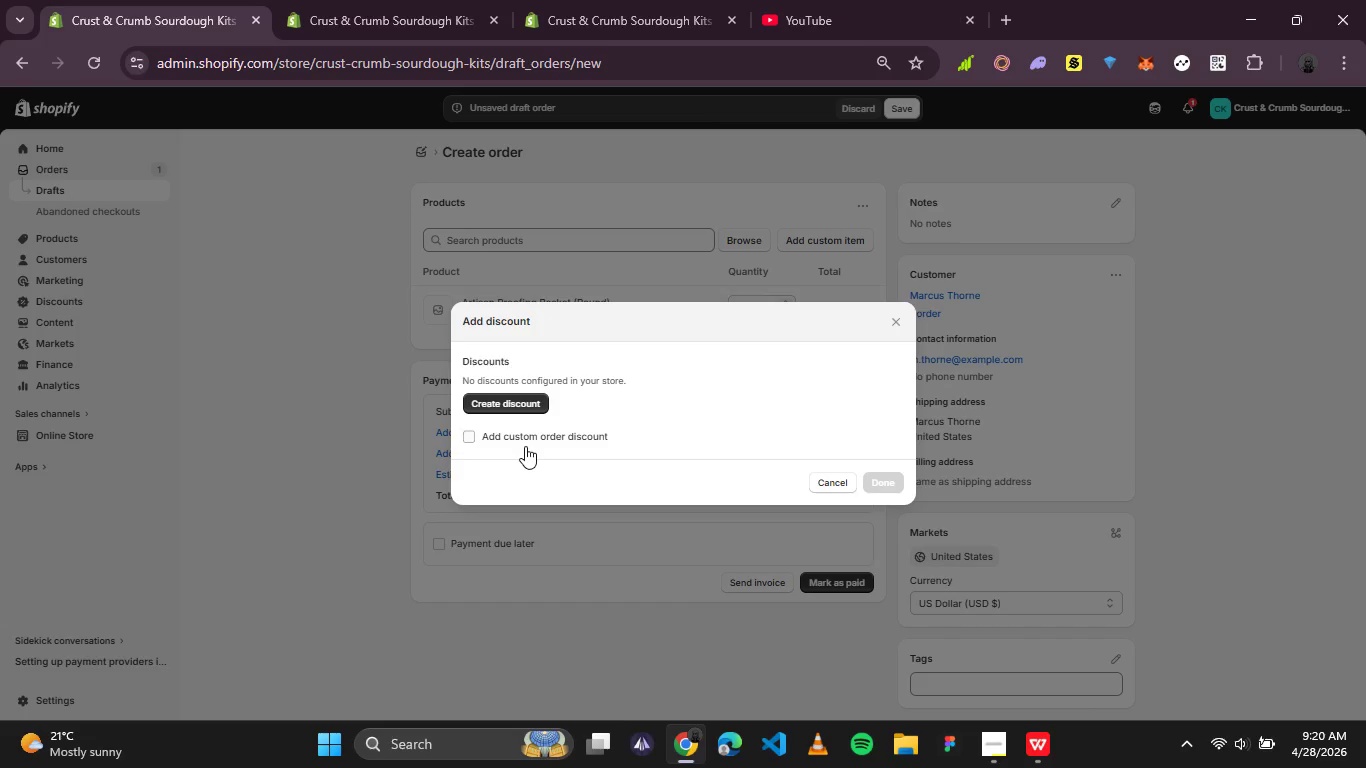 
left_click([525, 441])
 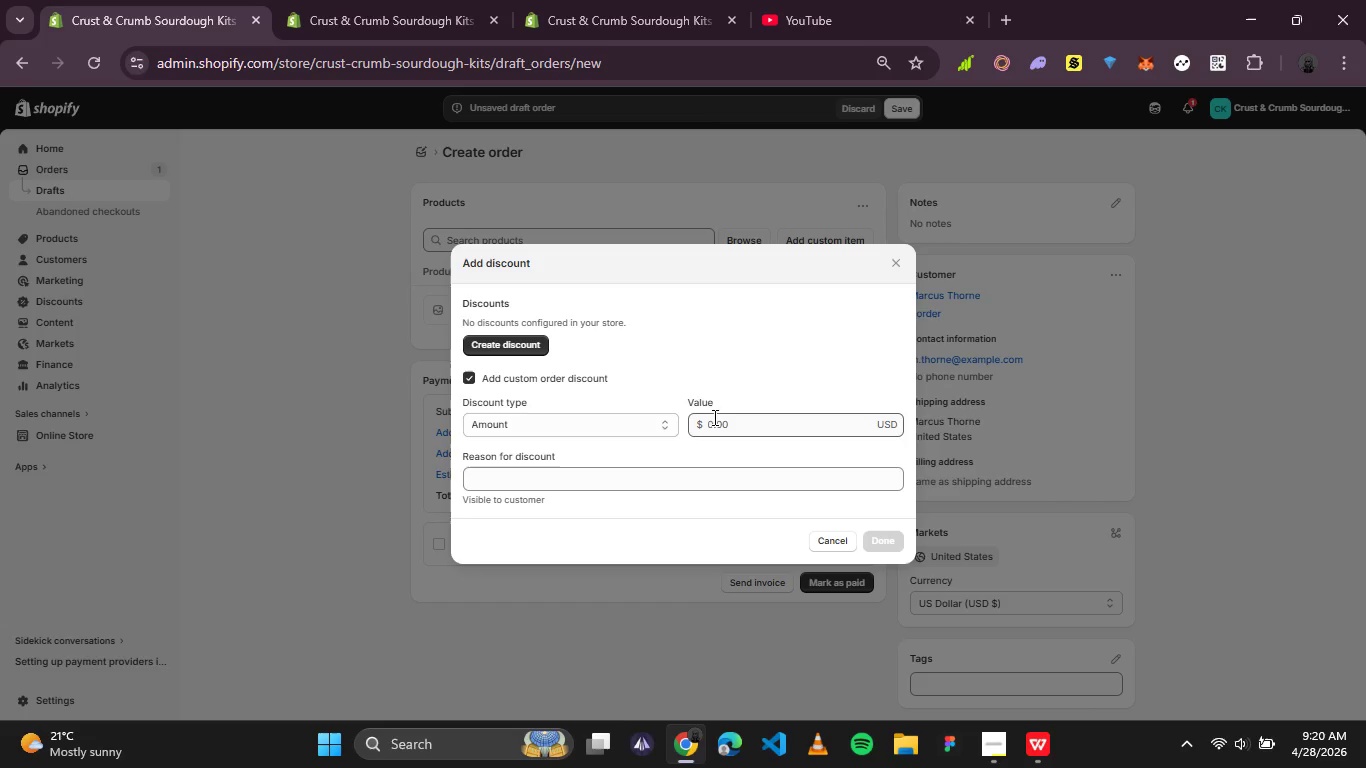 
left_click_drag(start_coordinate=[747, 415], to_coordinate=[700, 415])
 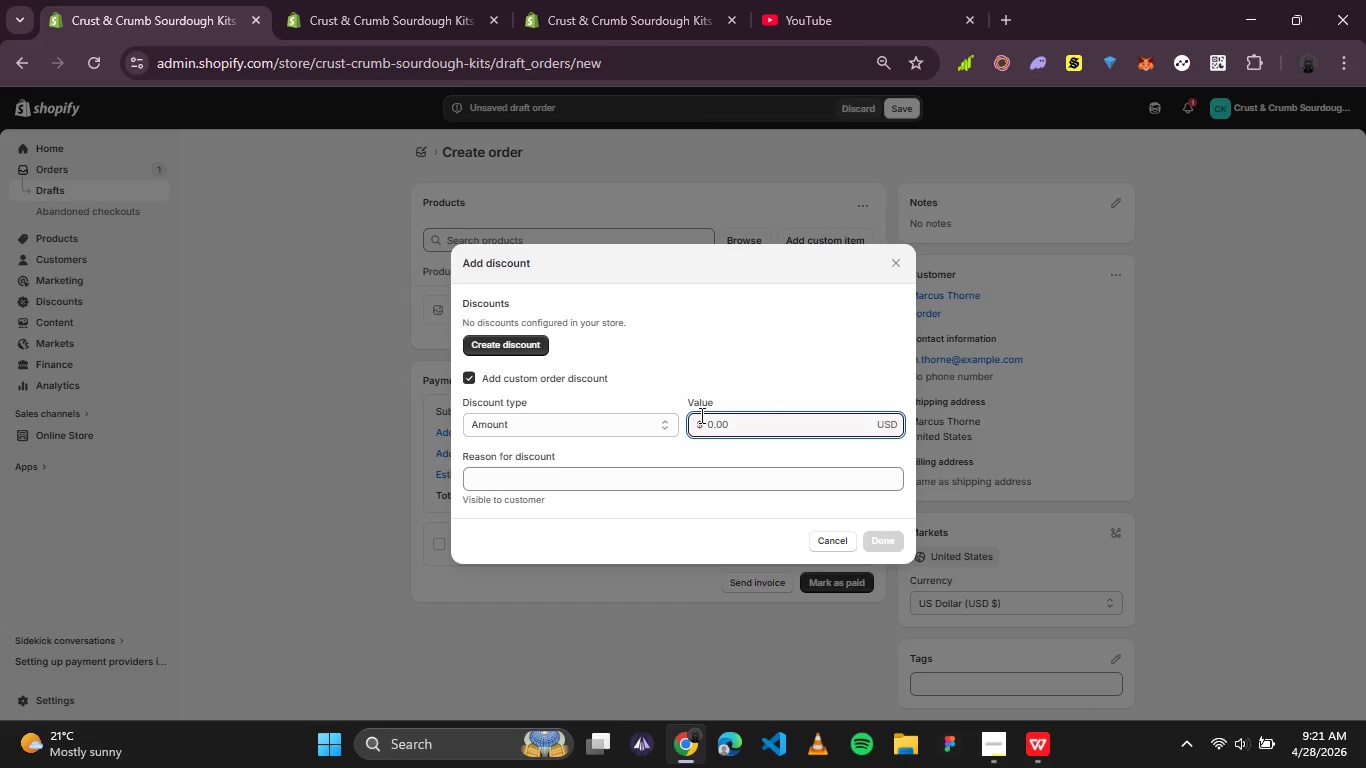 
key(5)
 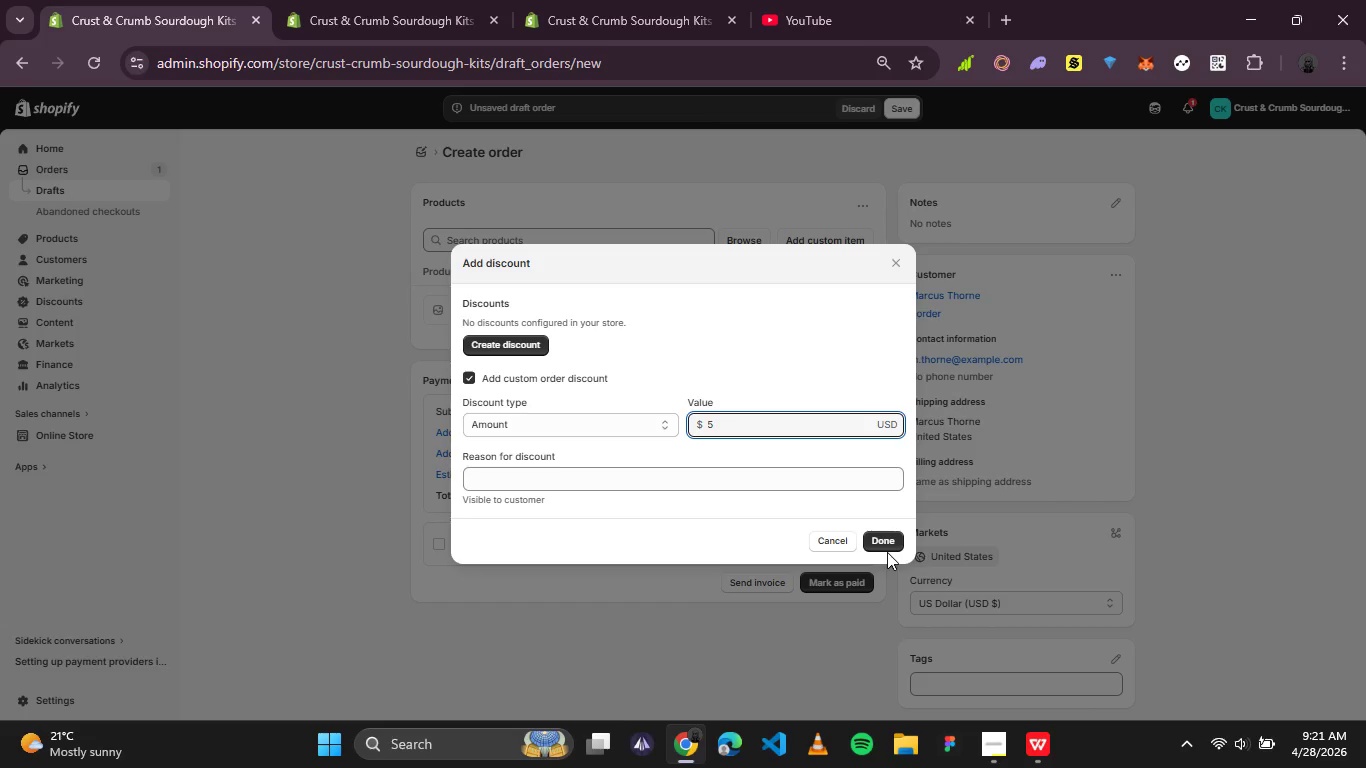 
left_click([885, 543])
 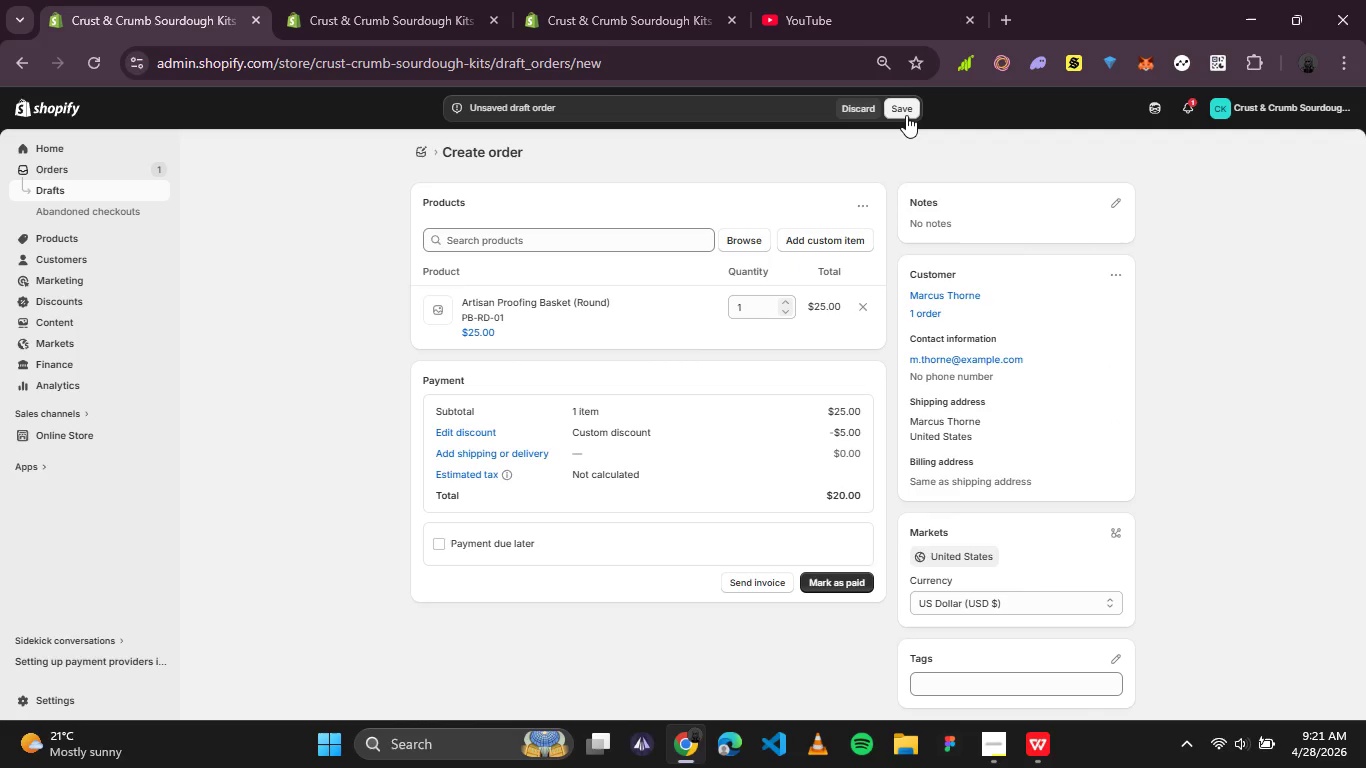 
wait(19.69)
 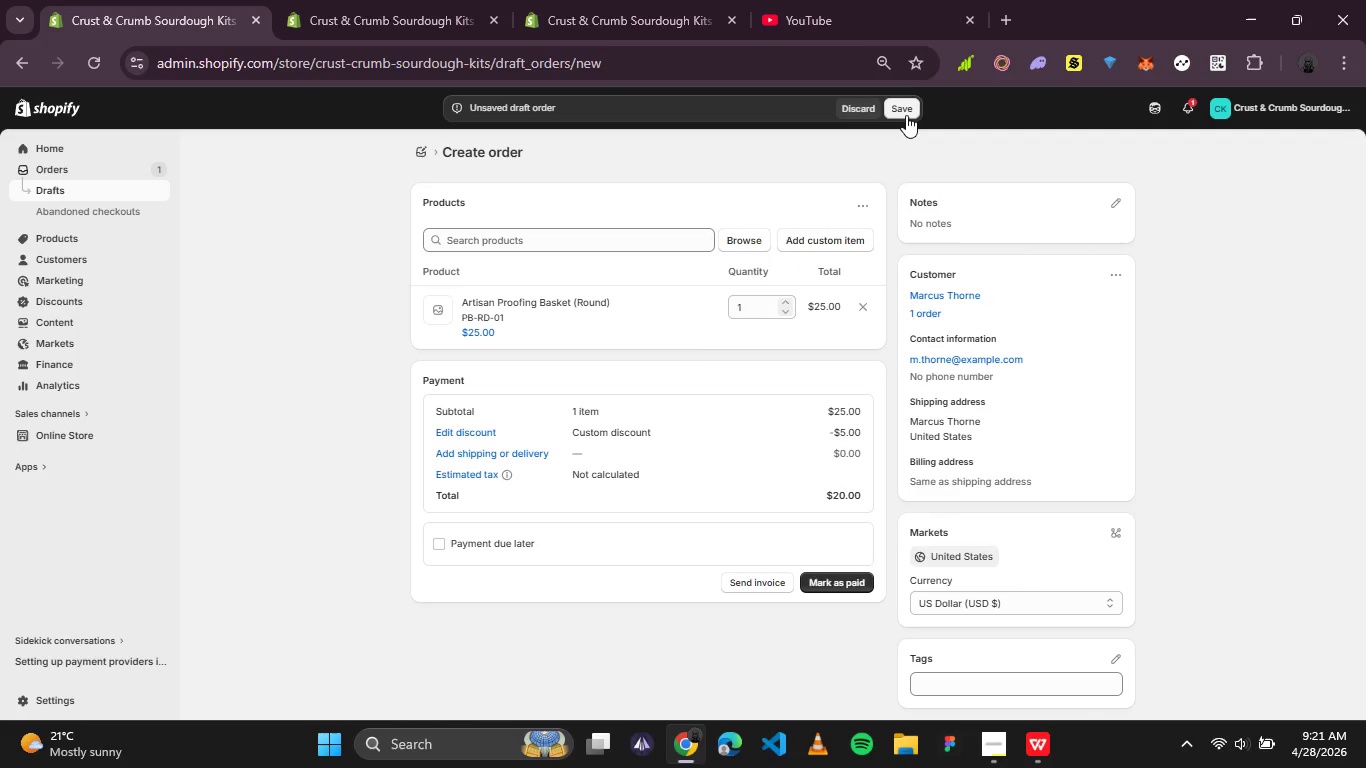 
left_click([906, 115])
 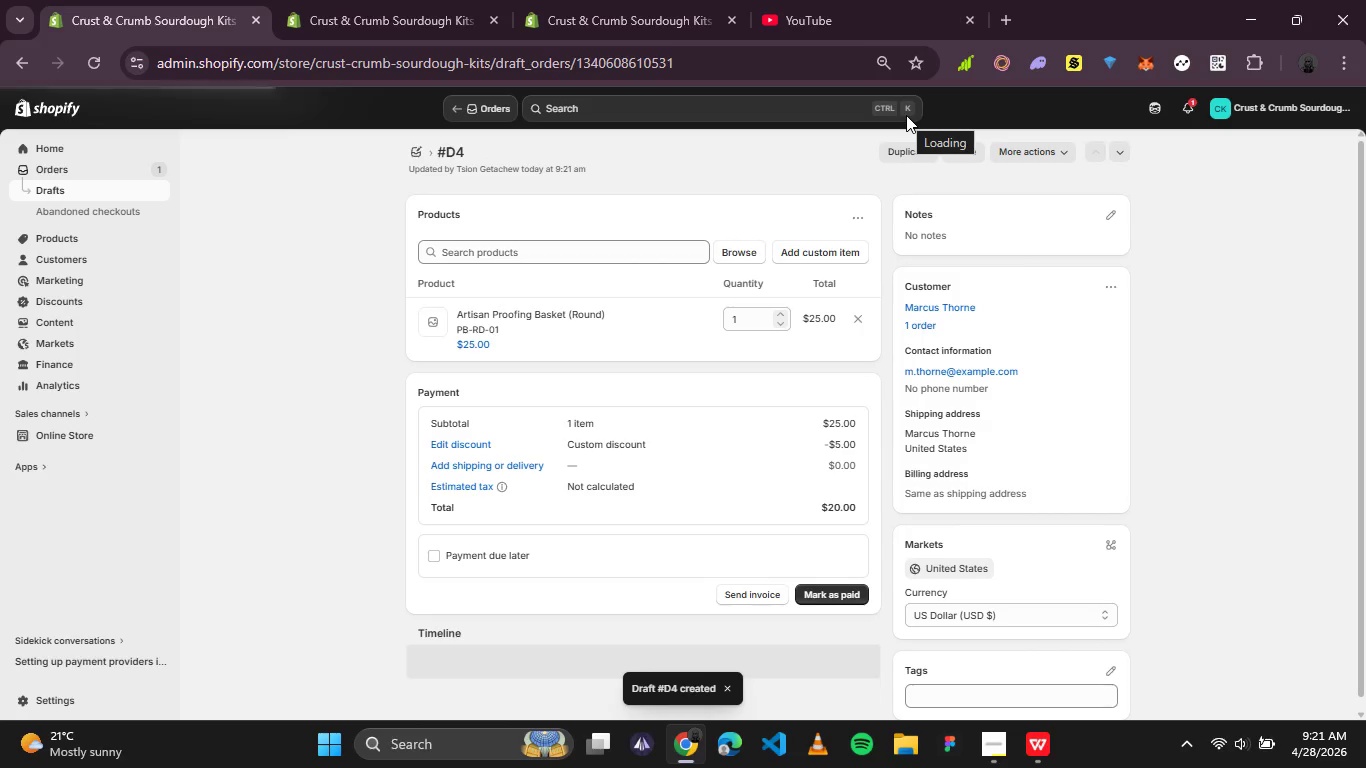 
wait(6.27)
 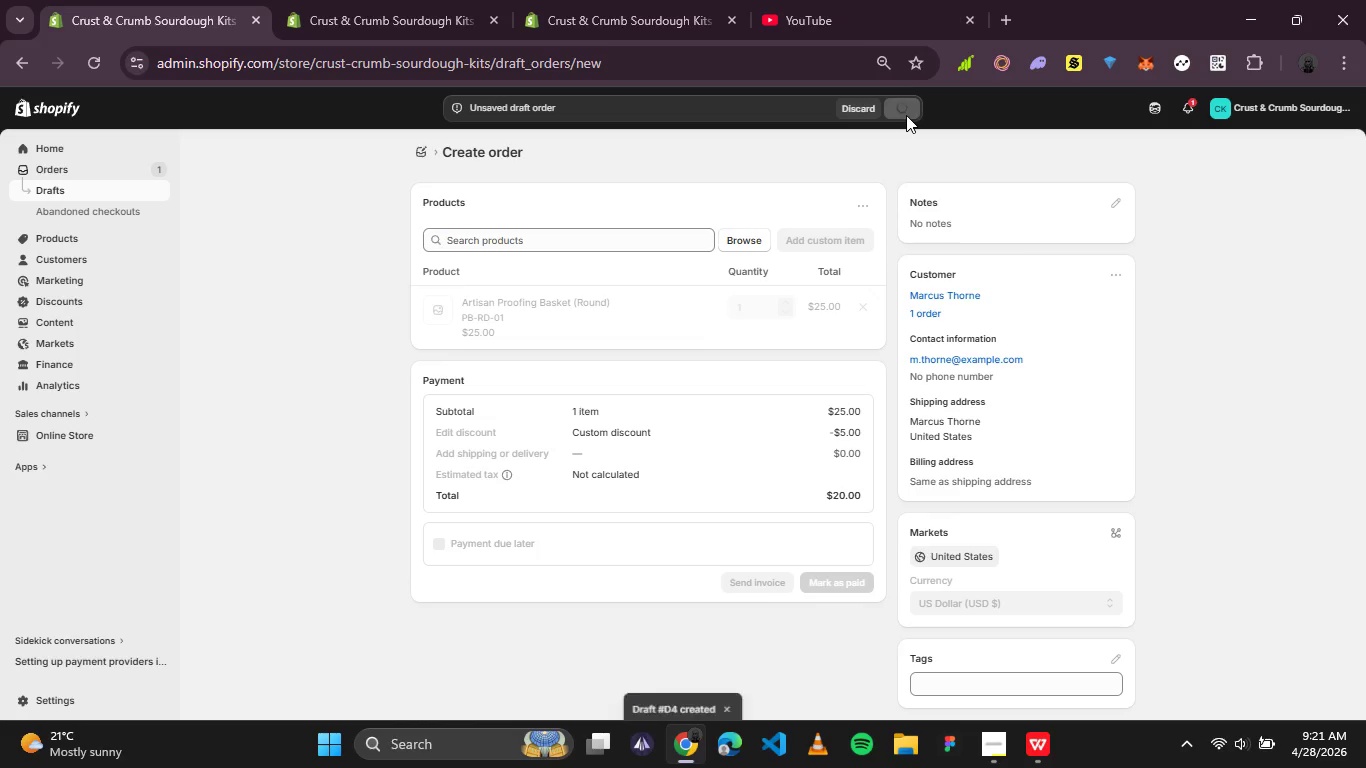 
scroll: coordinate [682, 572], scroll_direction: none, amount: 0.0
 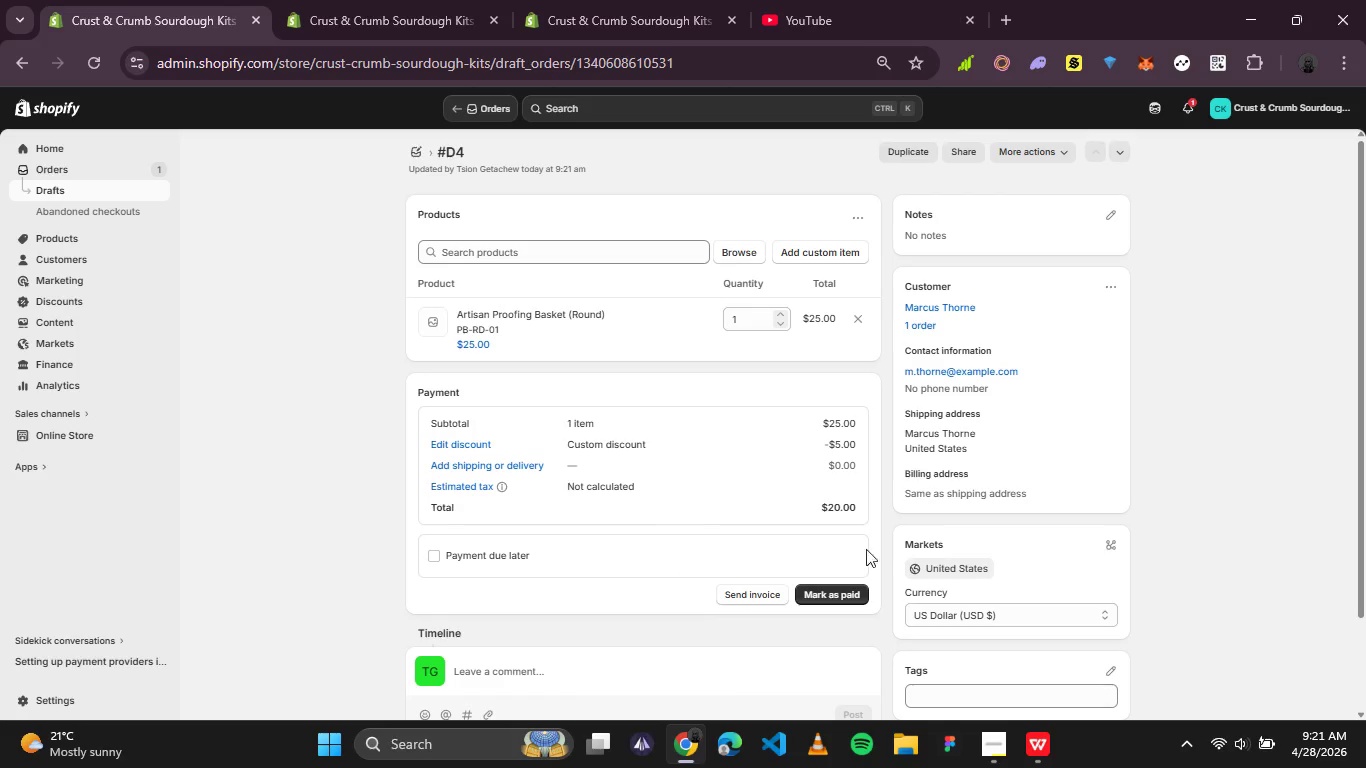 
left_click([861, 588])
 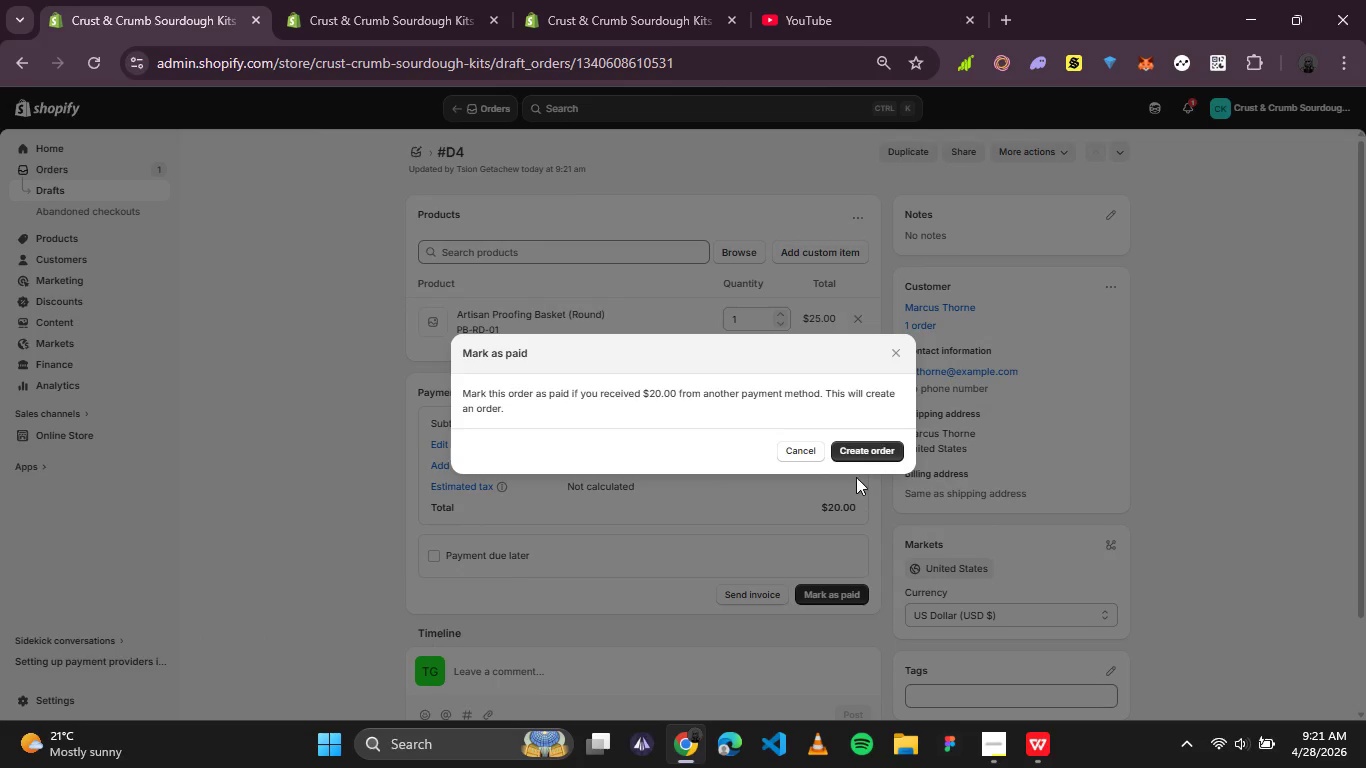 
left_click([857, 452])
 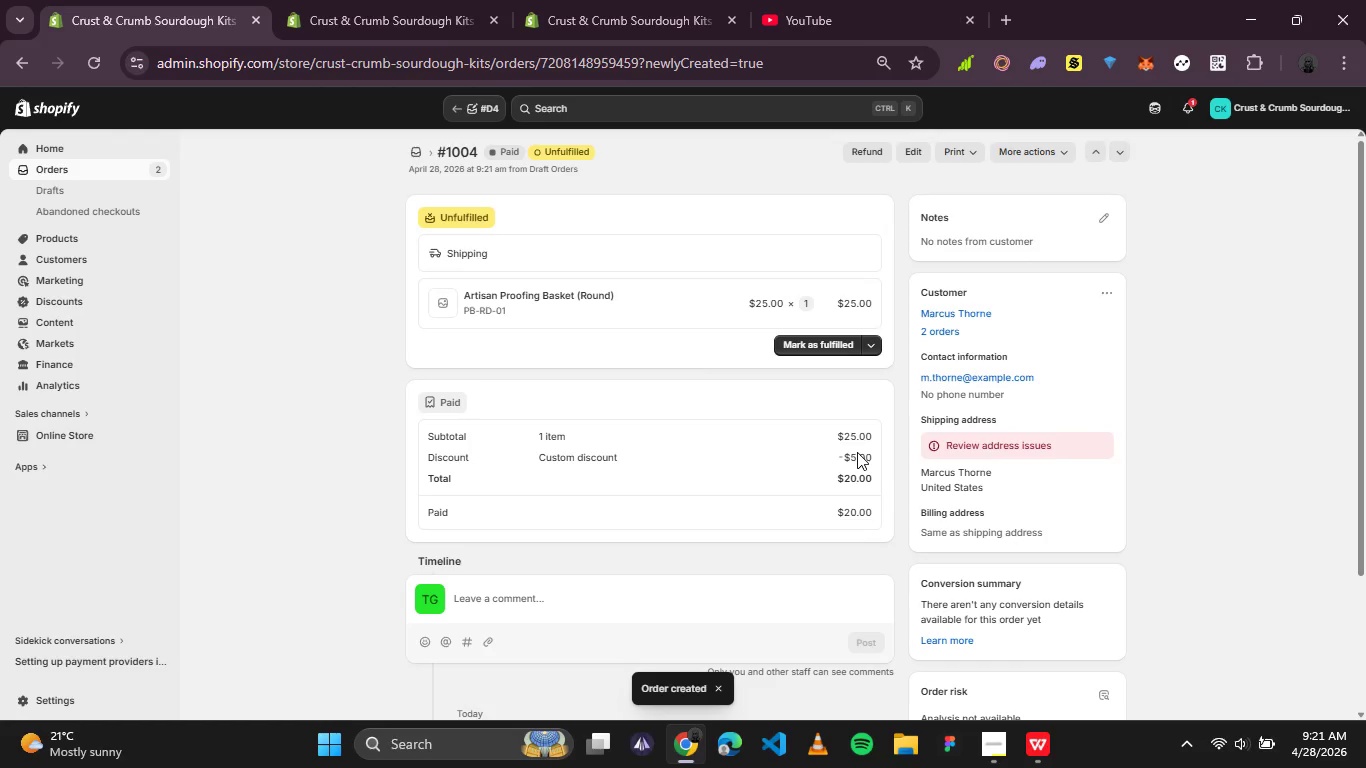 
wait(12.48)
 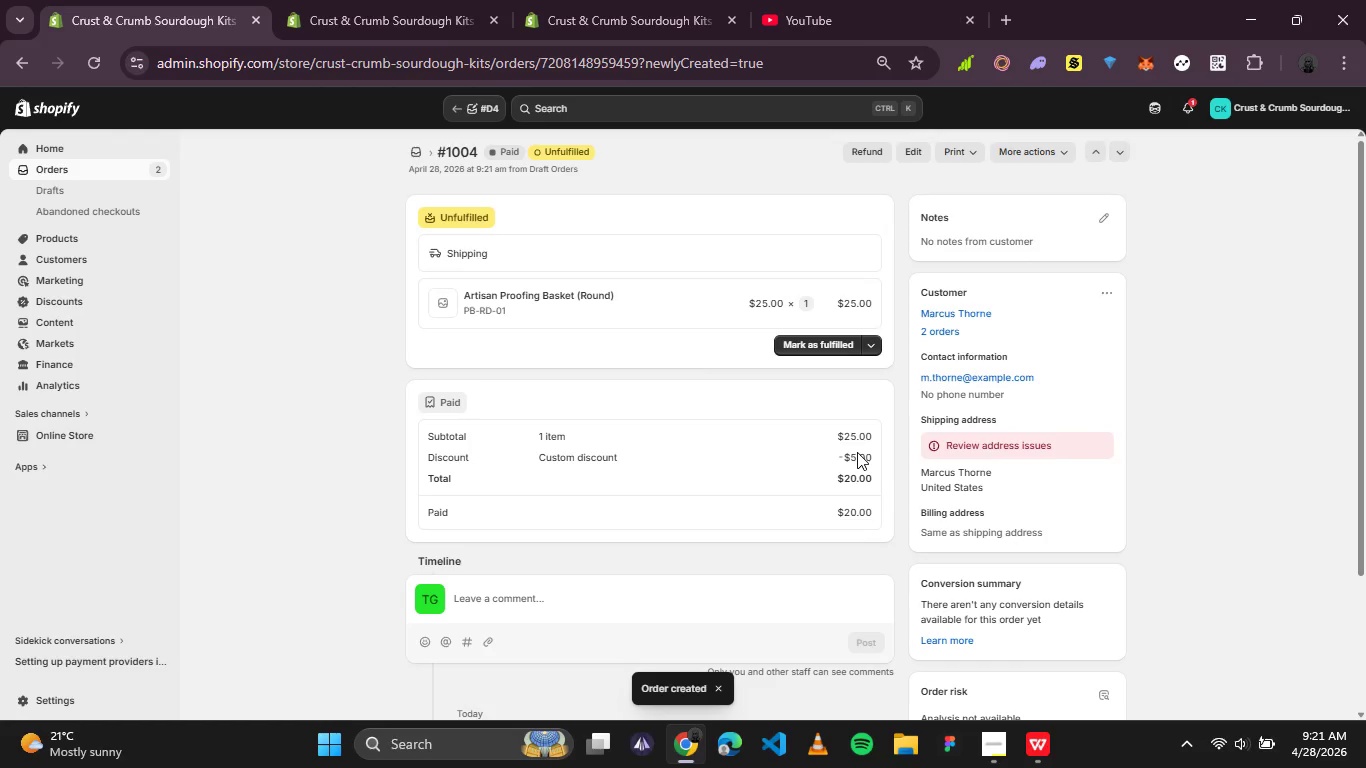 
left_click([420, 151])
 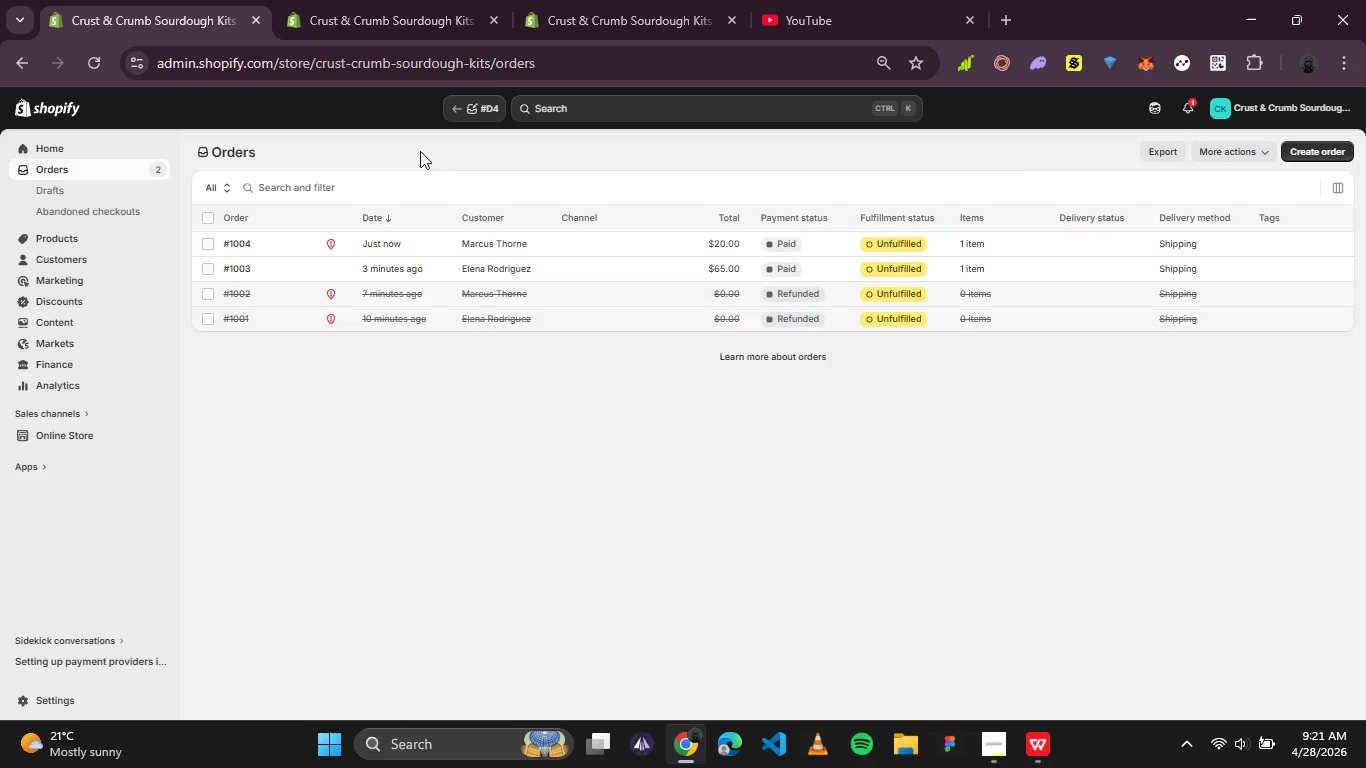 
left_click([1046, 411])
 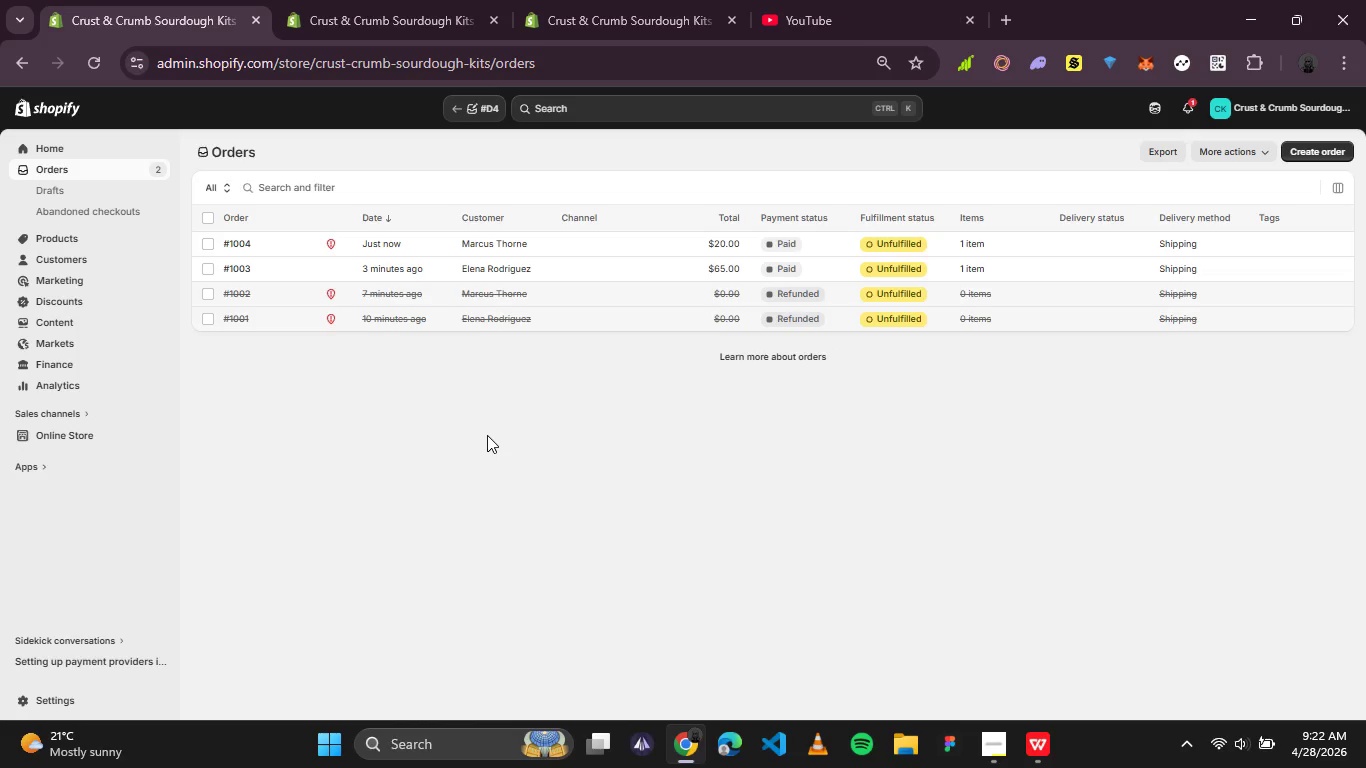 
wait(7.5)
 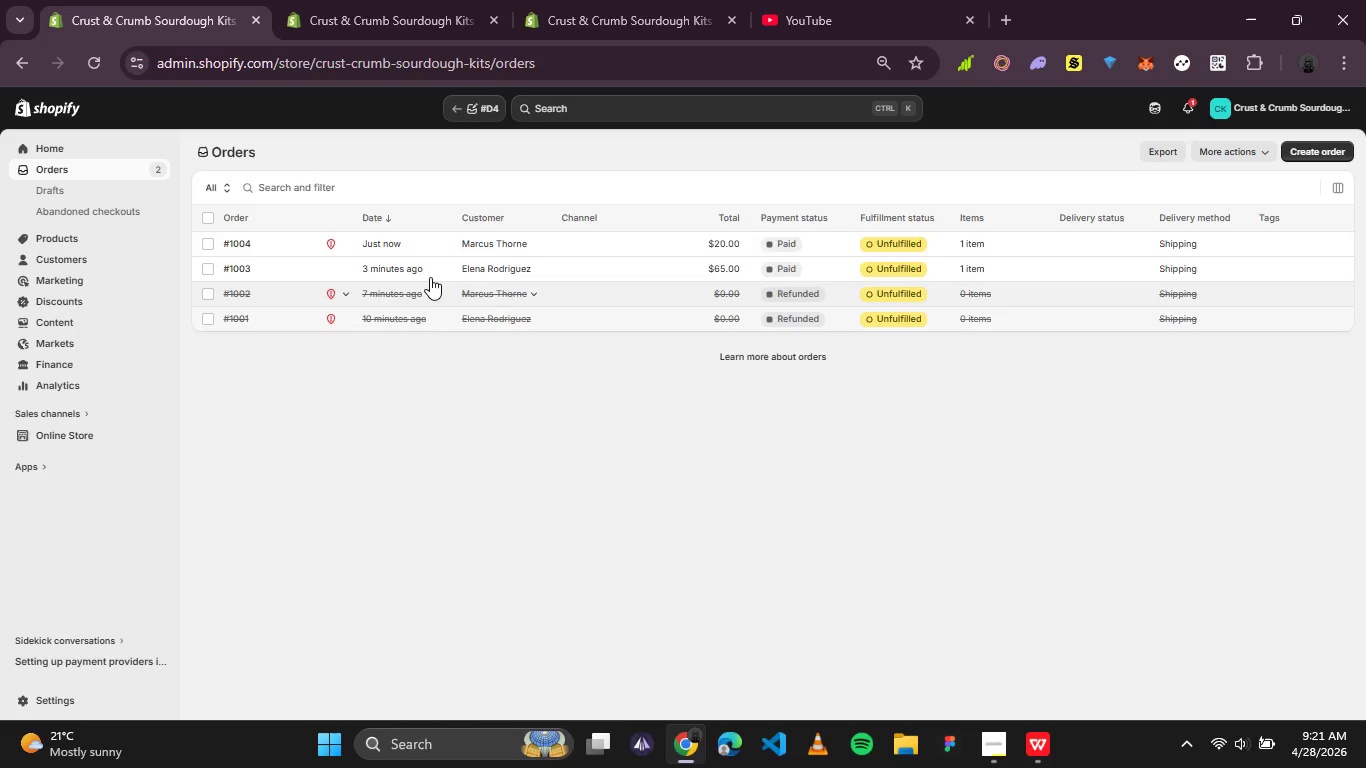 
left_click([1319, 148])
 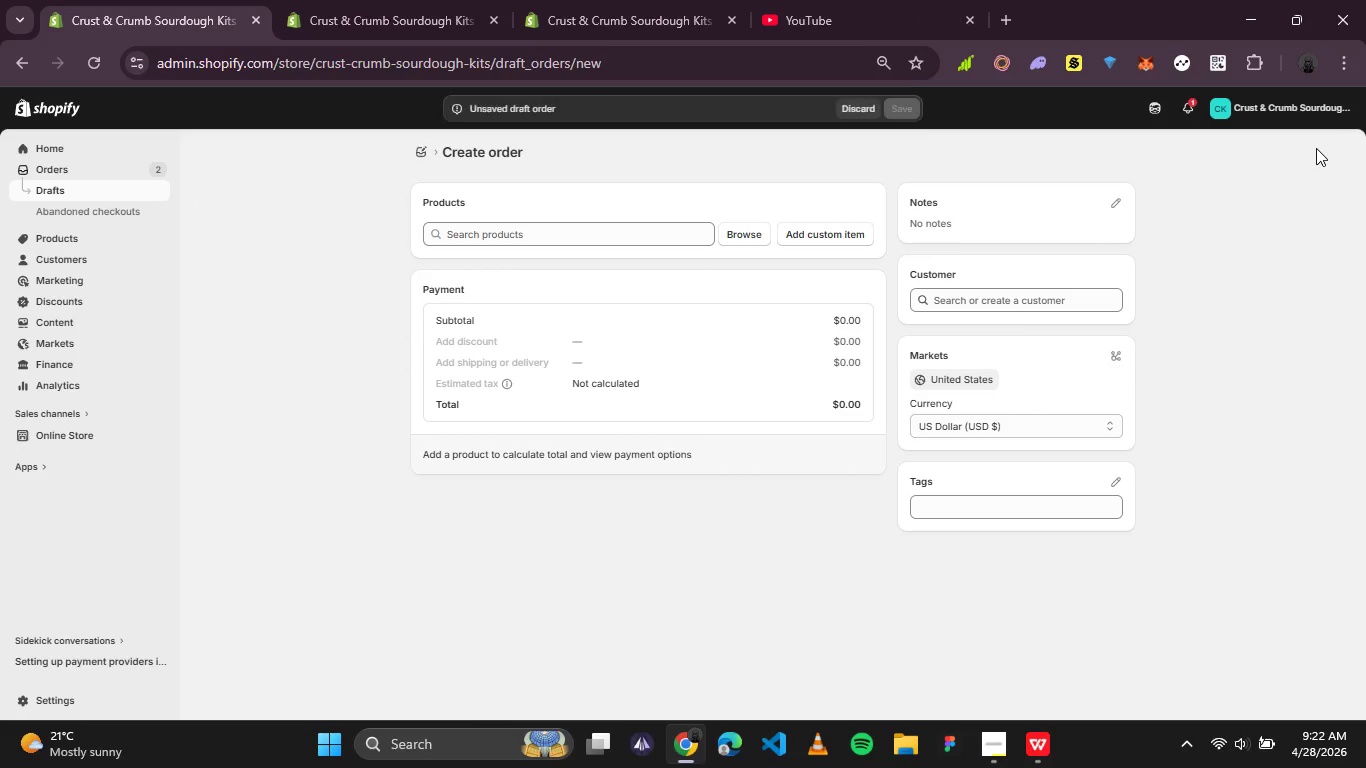 
left_click([874, 1])
 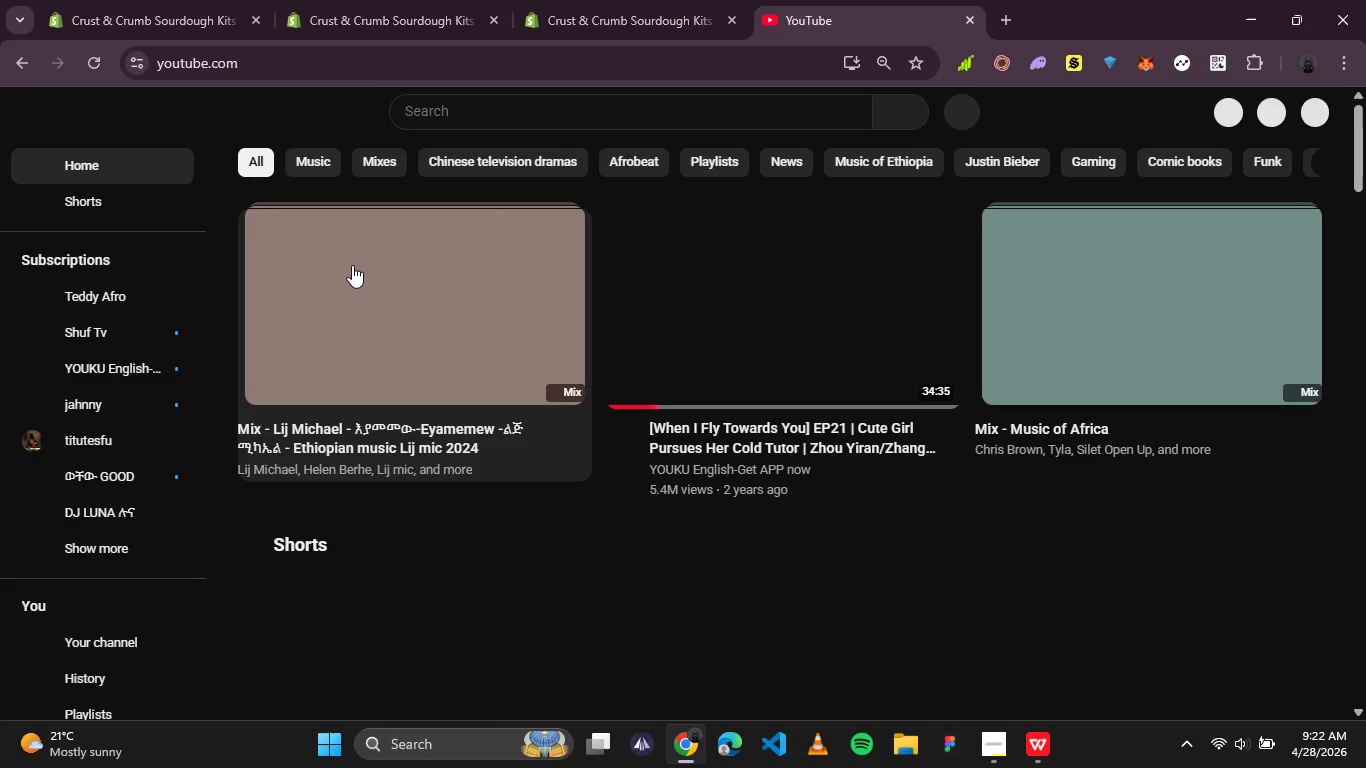 
left_click([352, 265])
 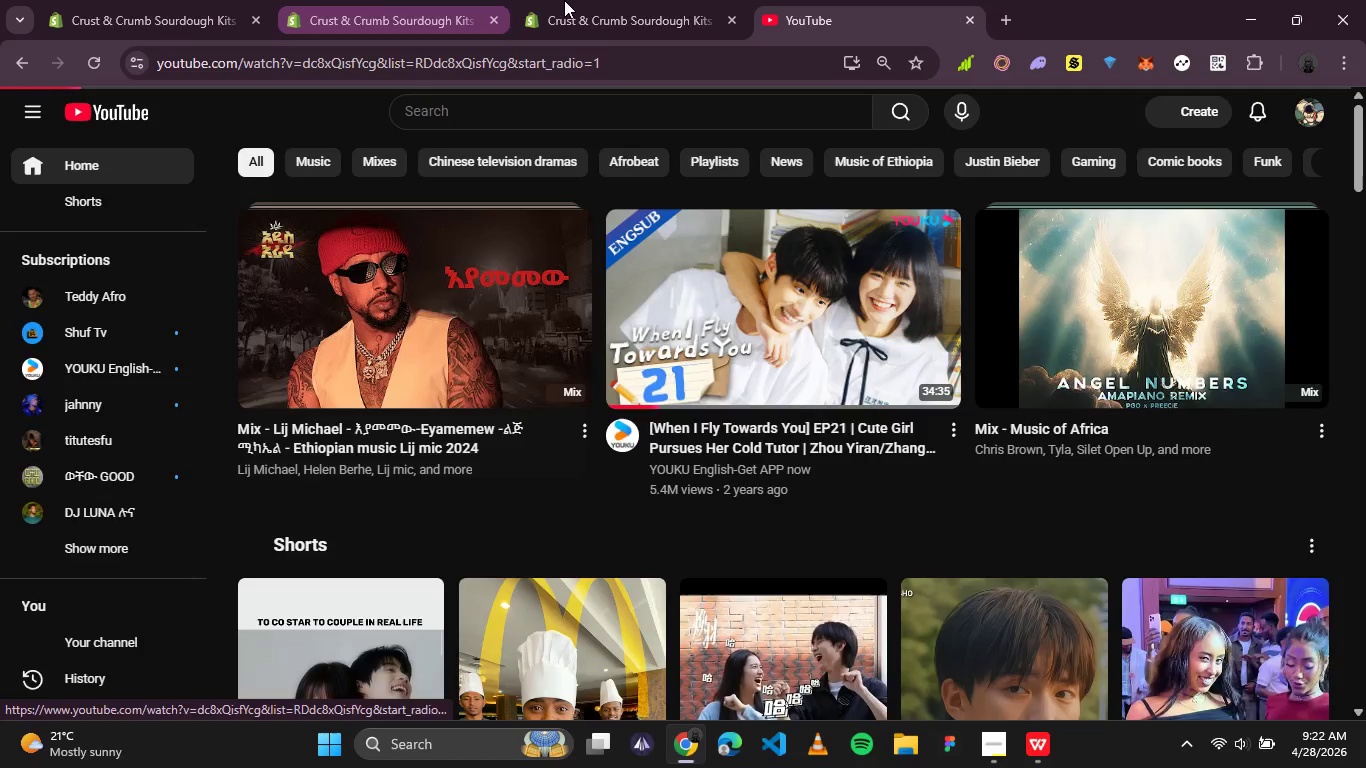 
left_click([720, 12])
 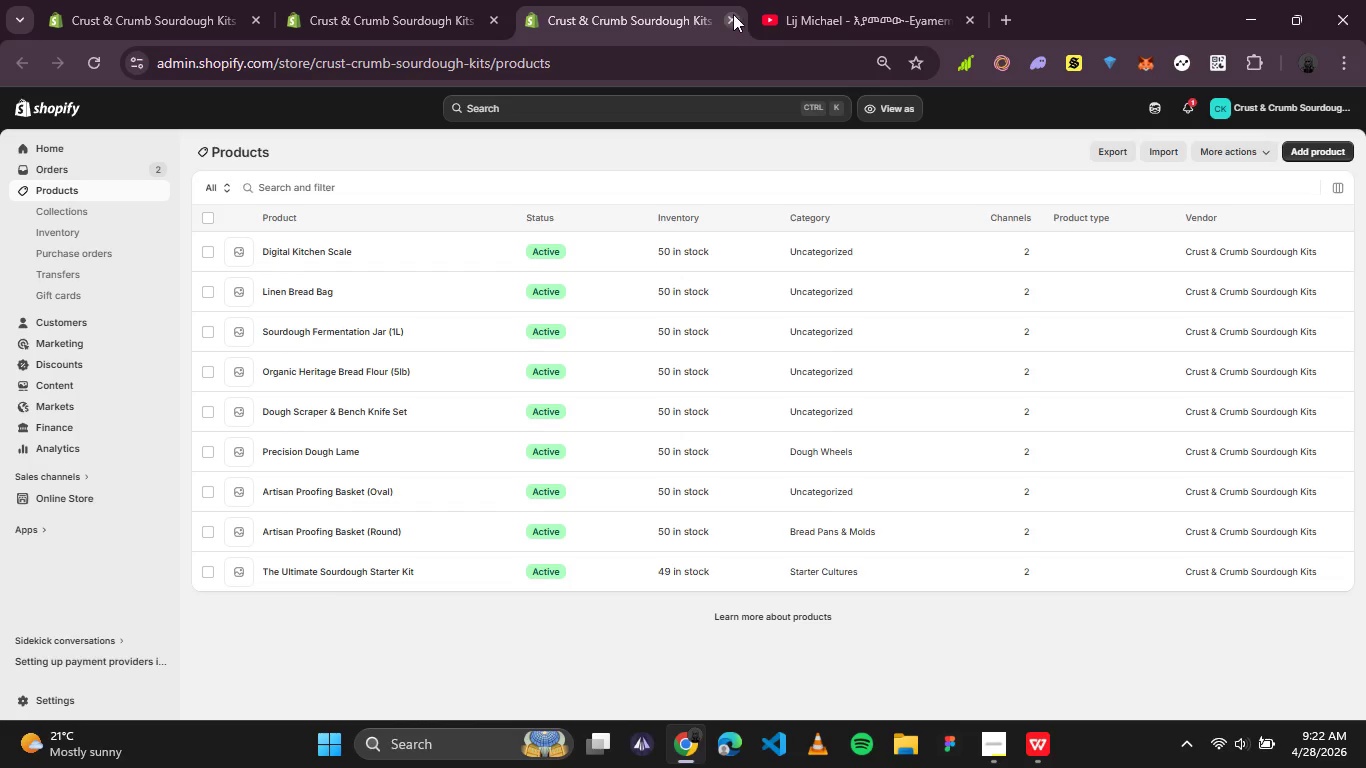 
left_click([733, 14])
 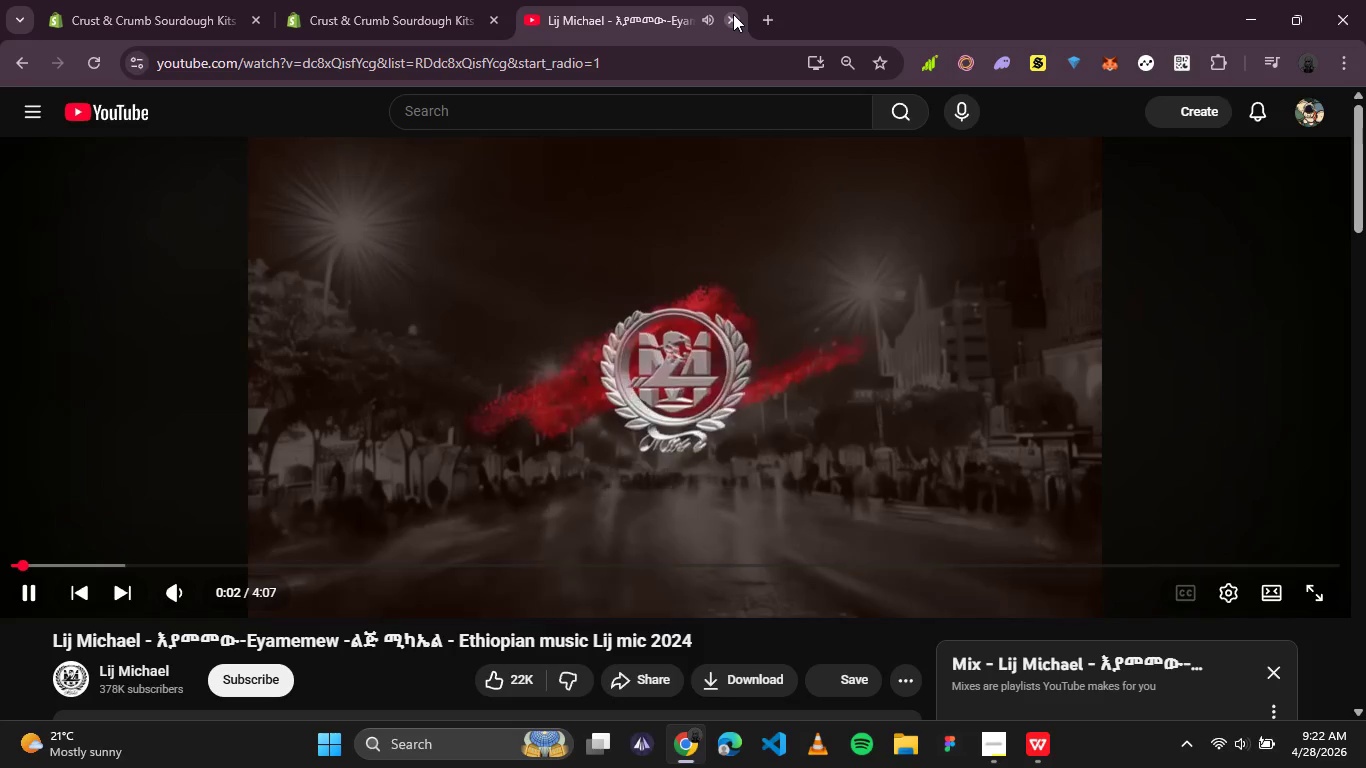 
wait(8.2)
 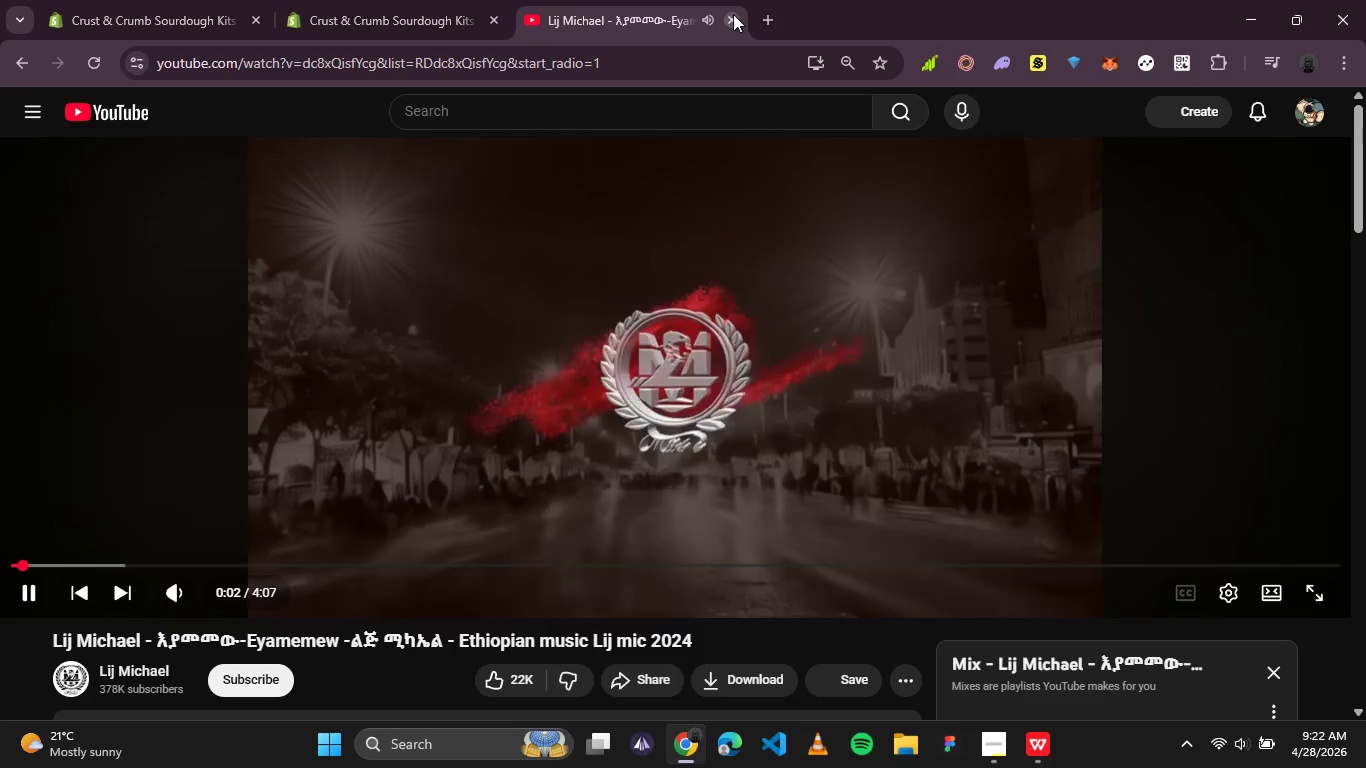 
left_click([486, 22])
 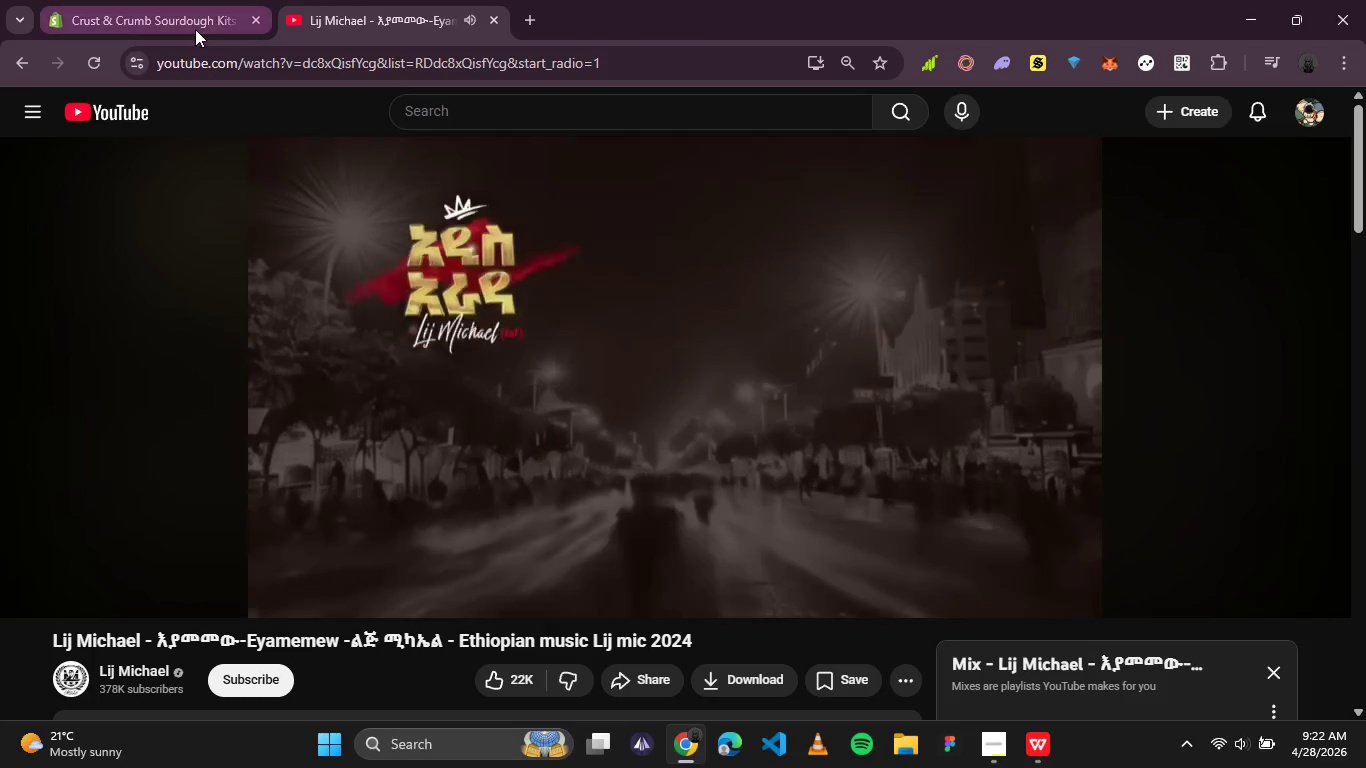 
left_click([193, 28])
 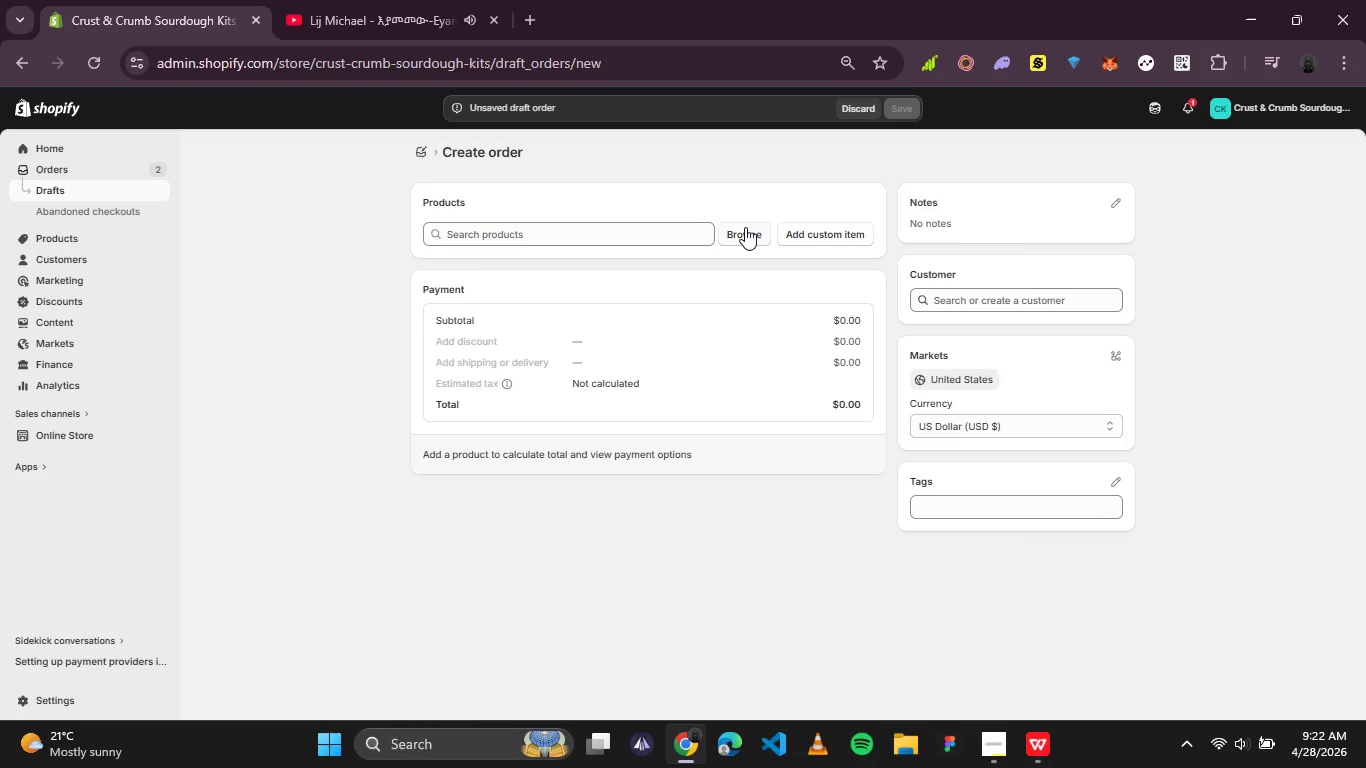 
wait(6.69)
 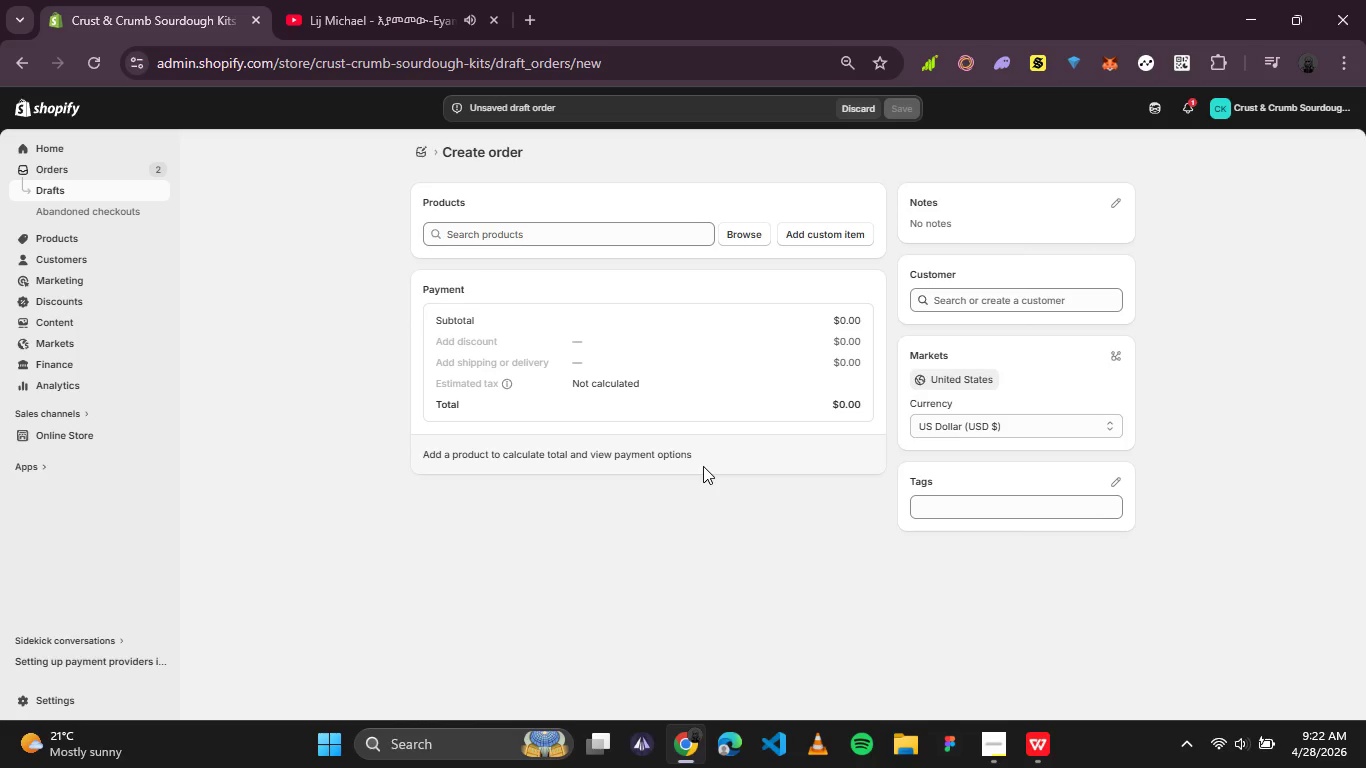 
left_click([747, 231])
 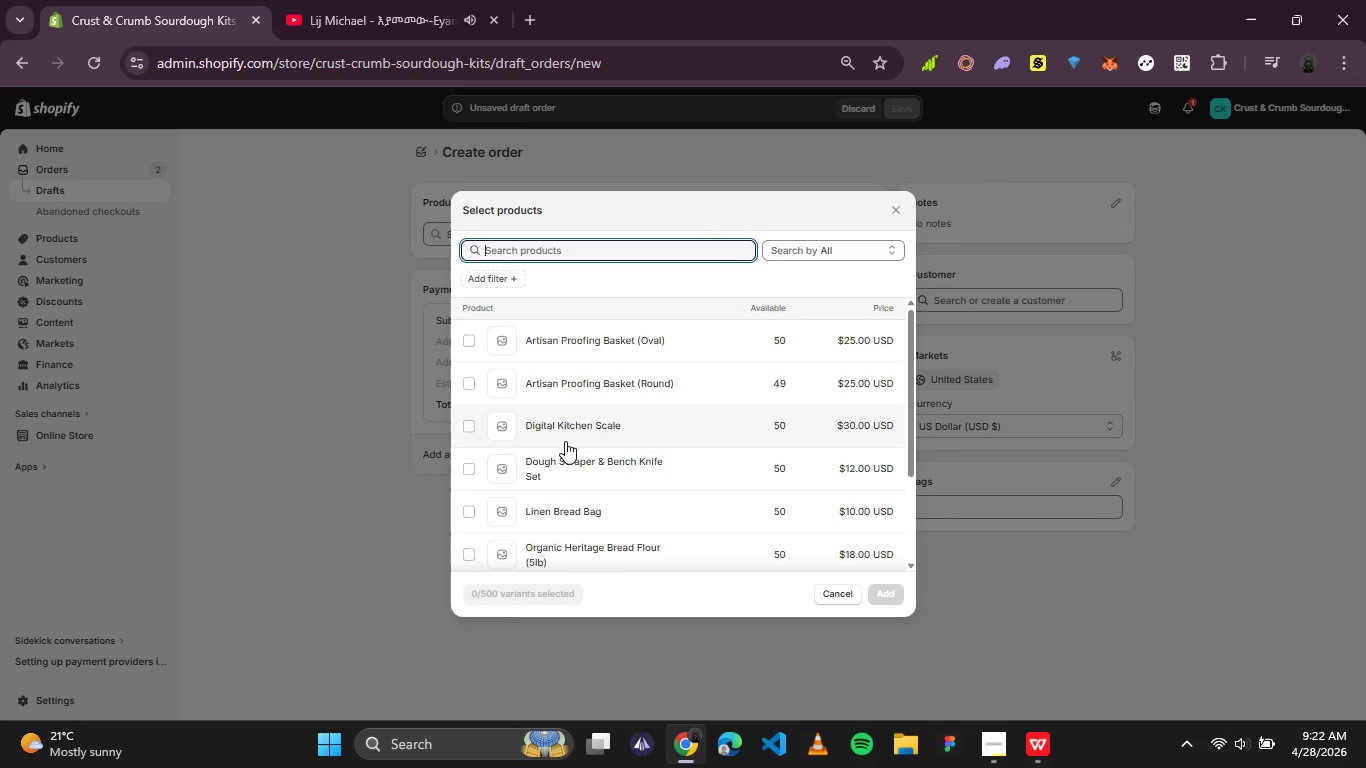 
scroll: coordinate [565, 445], scroll_direction: none, amount: 0.0
 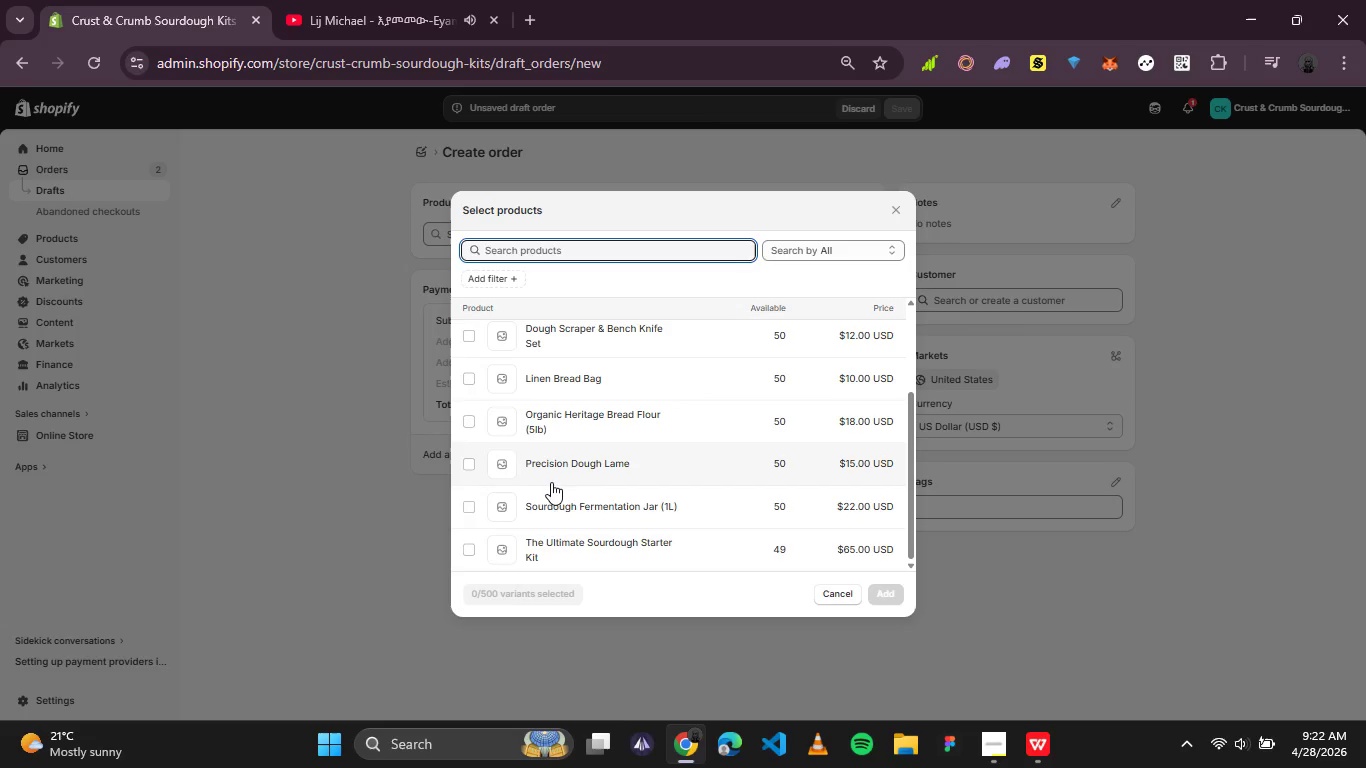 
left_click([541, 480])
 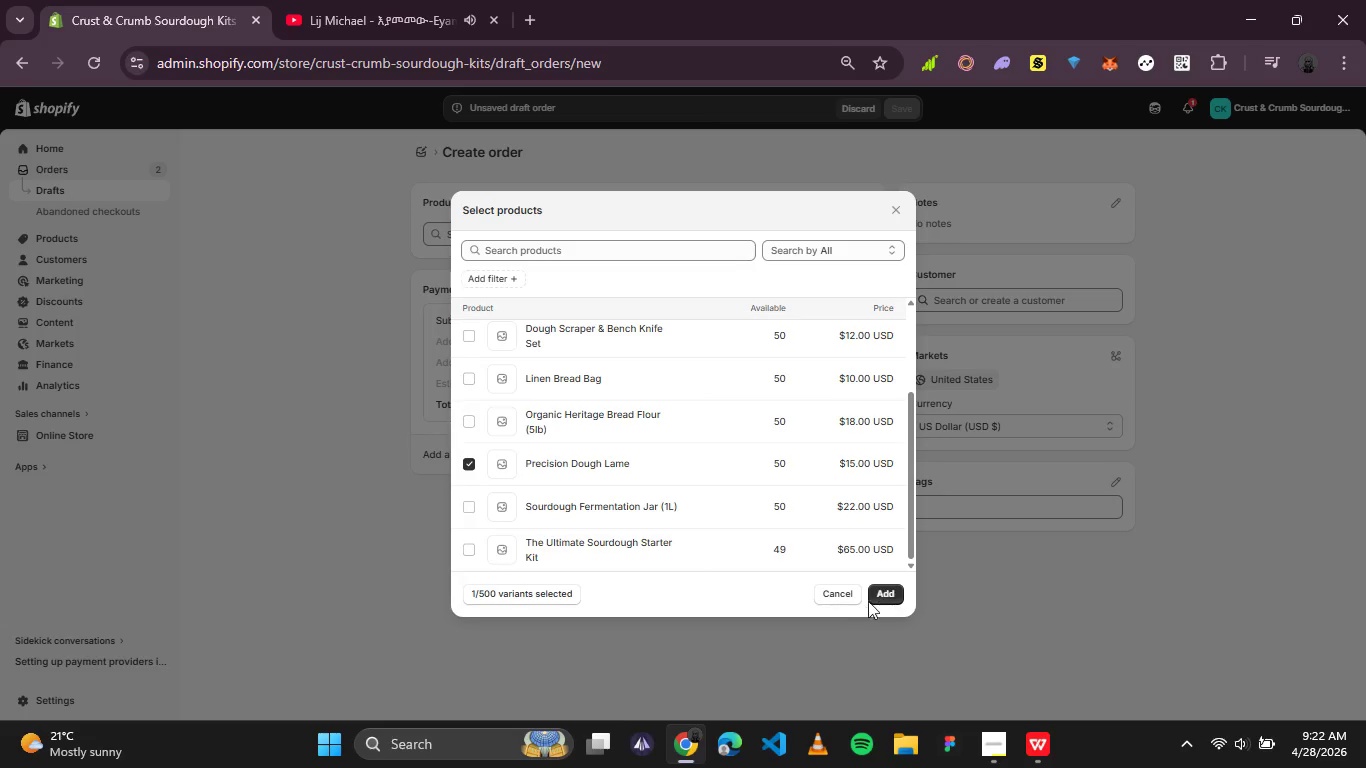 
left_click([876, 593])
 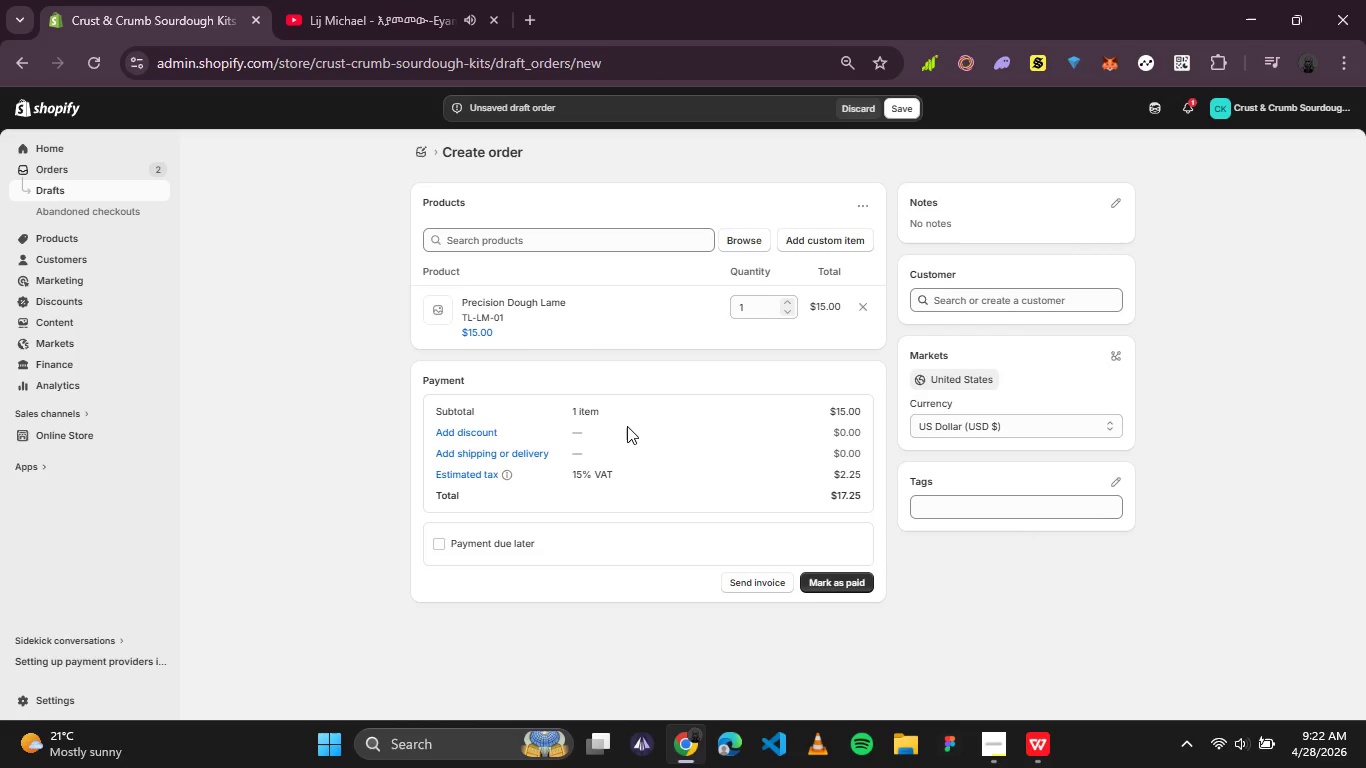 
wait(11.41)
 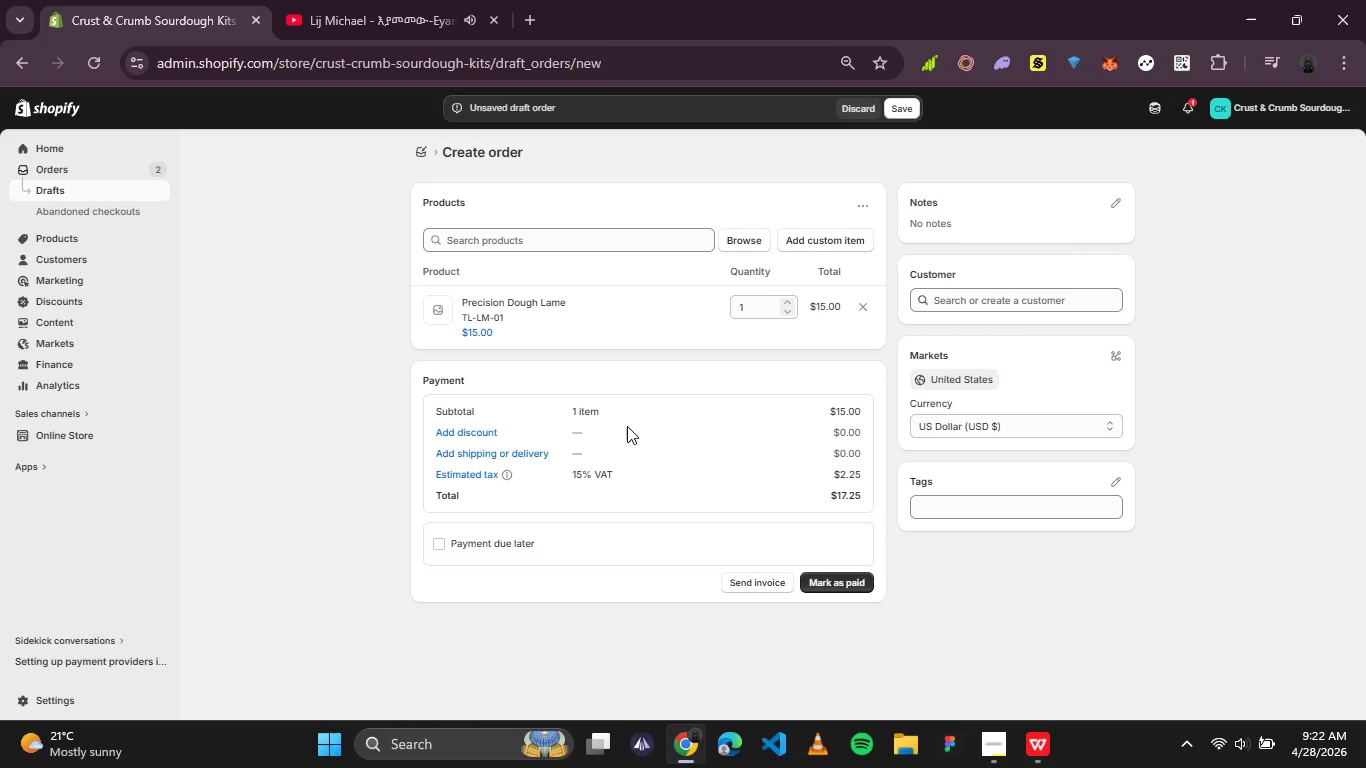 
mouse_move([1044, 313])
 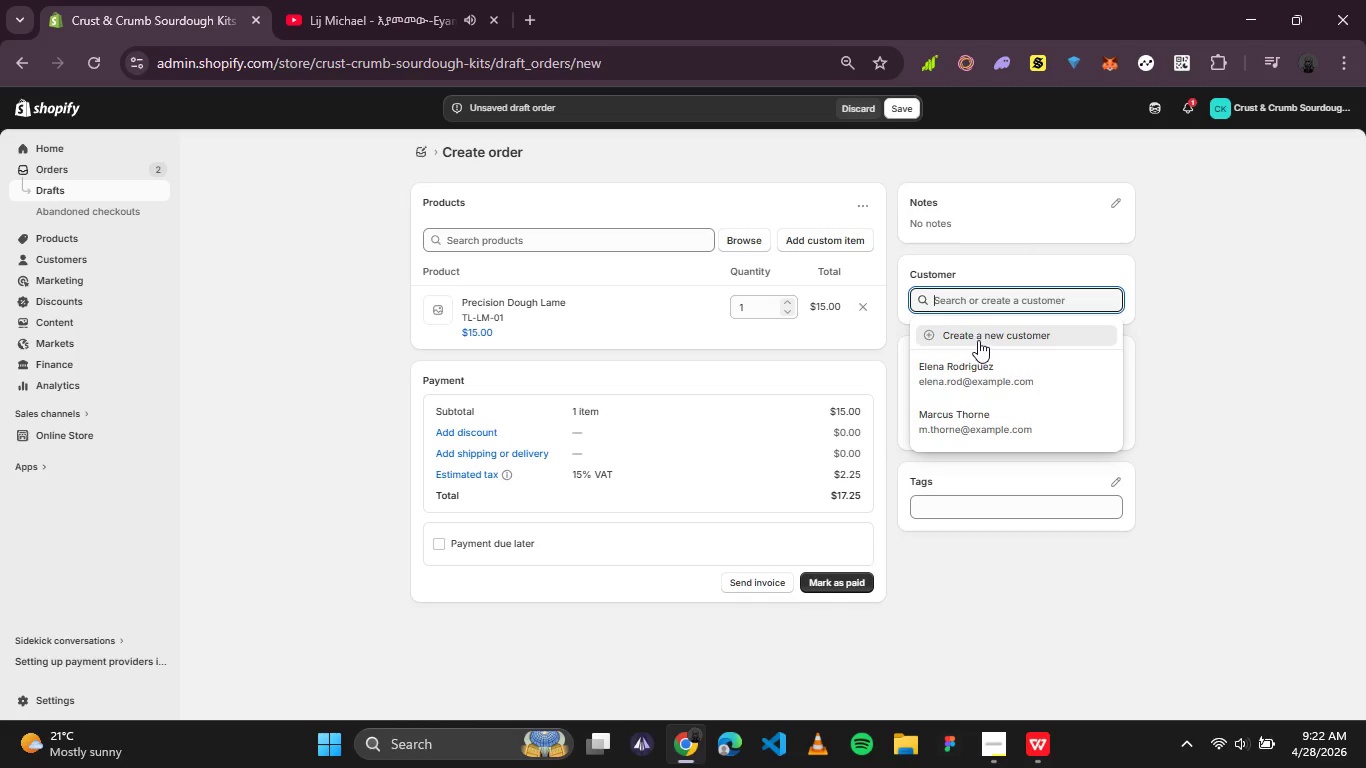 
left_click([978, 340])
 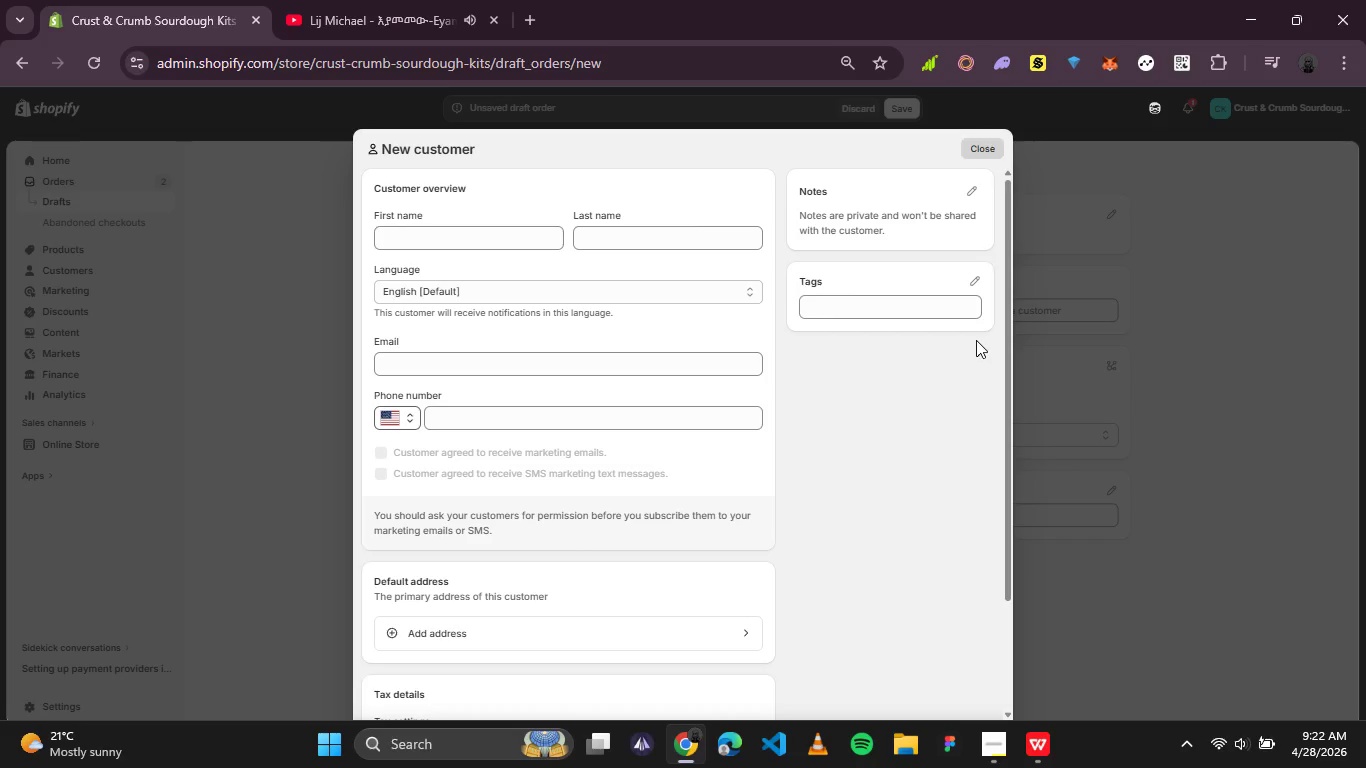 
wait(5.06)
 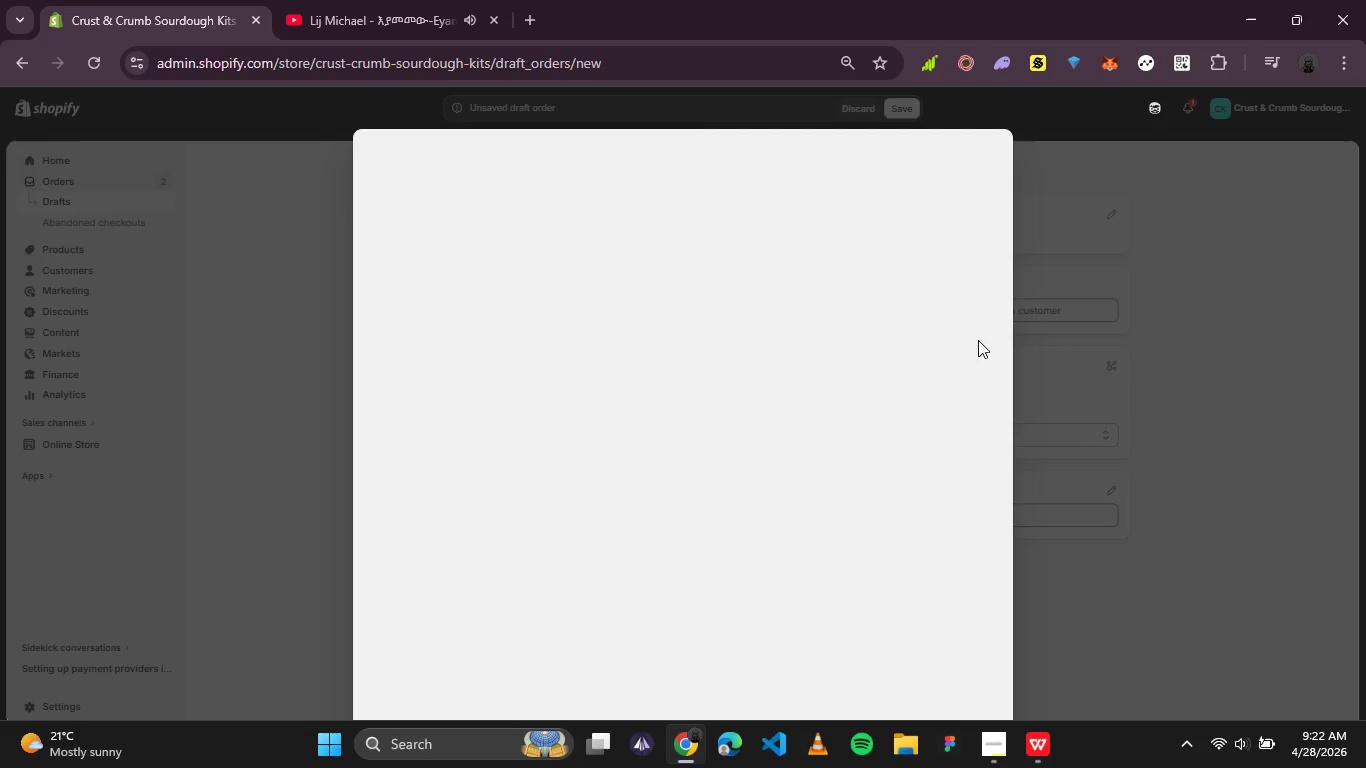 
left_click([1037, 739])
 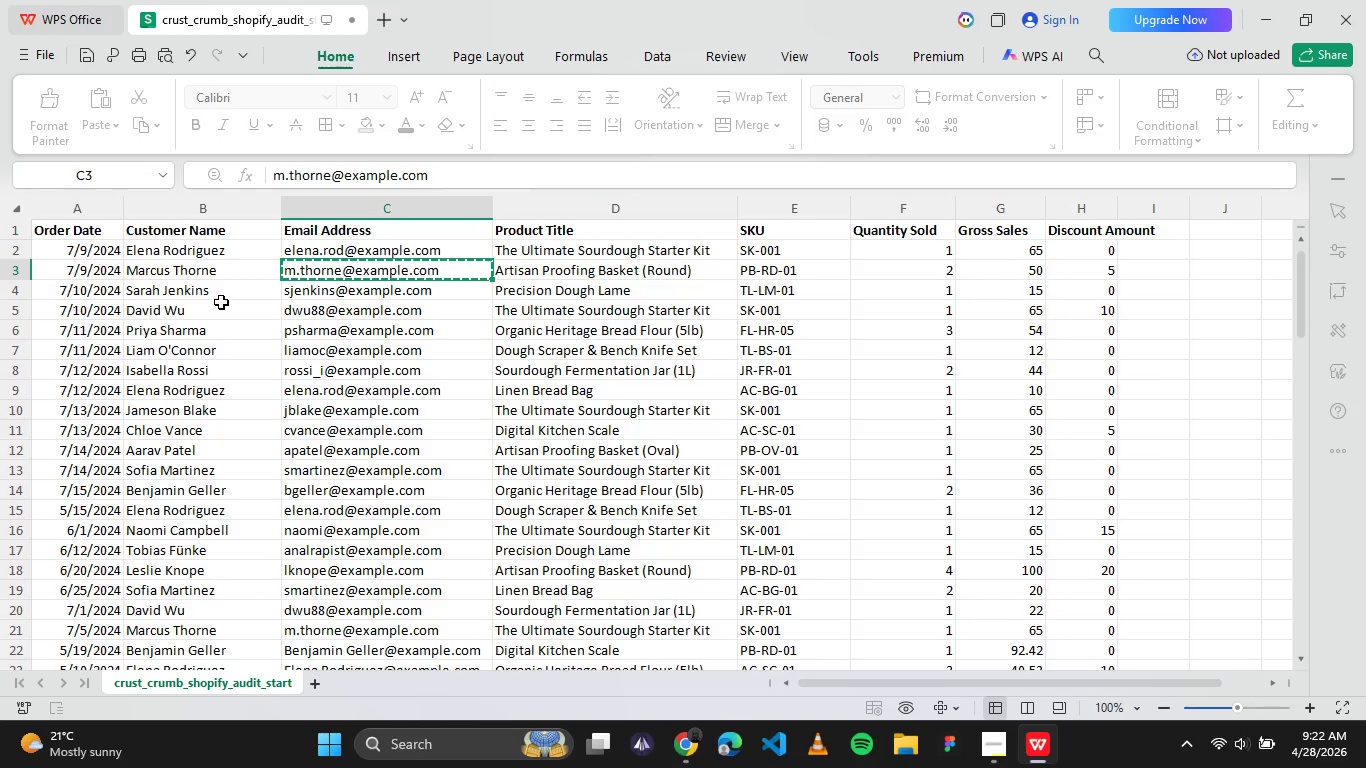 
left_click([215, 290])
 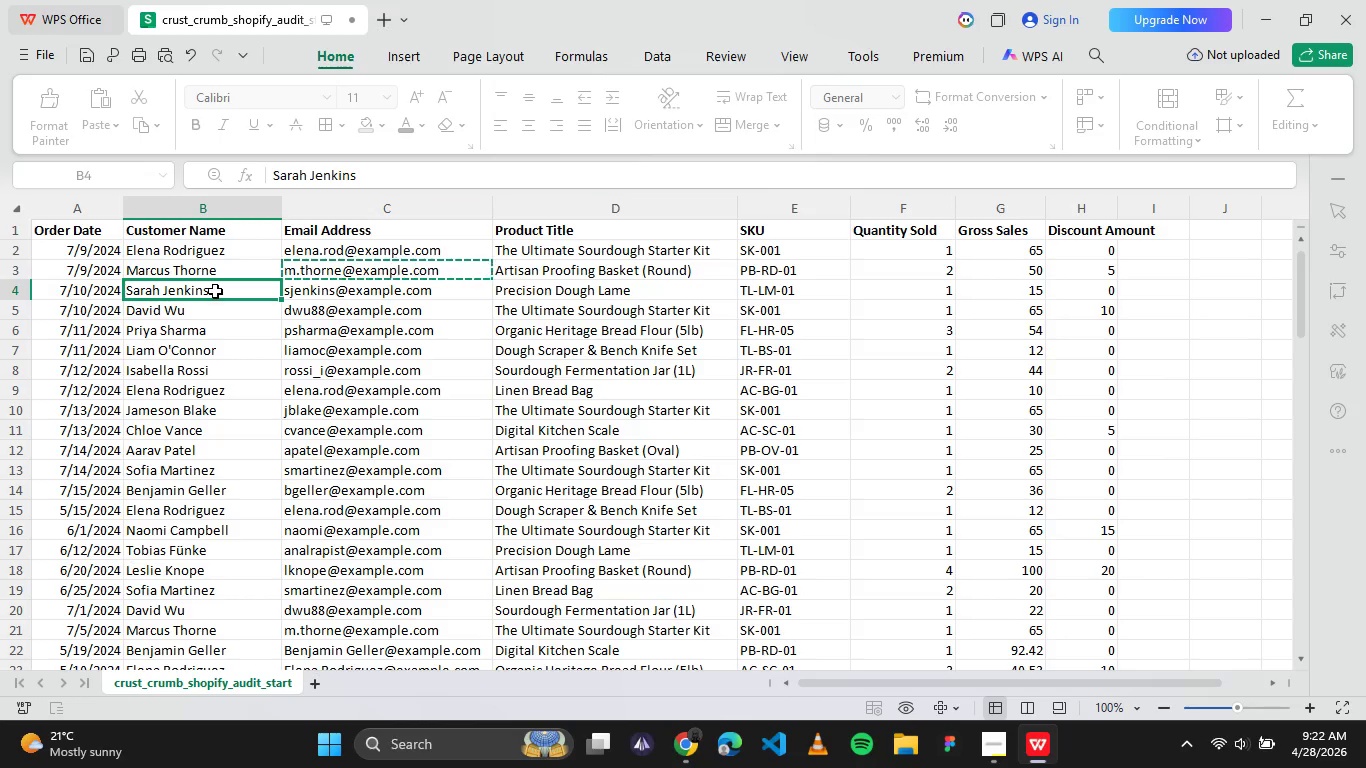 
key(Control+C)
 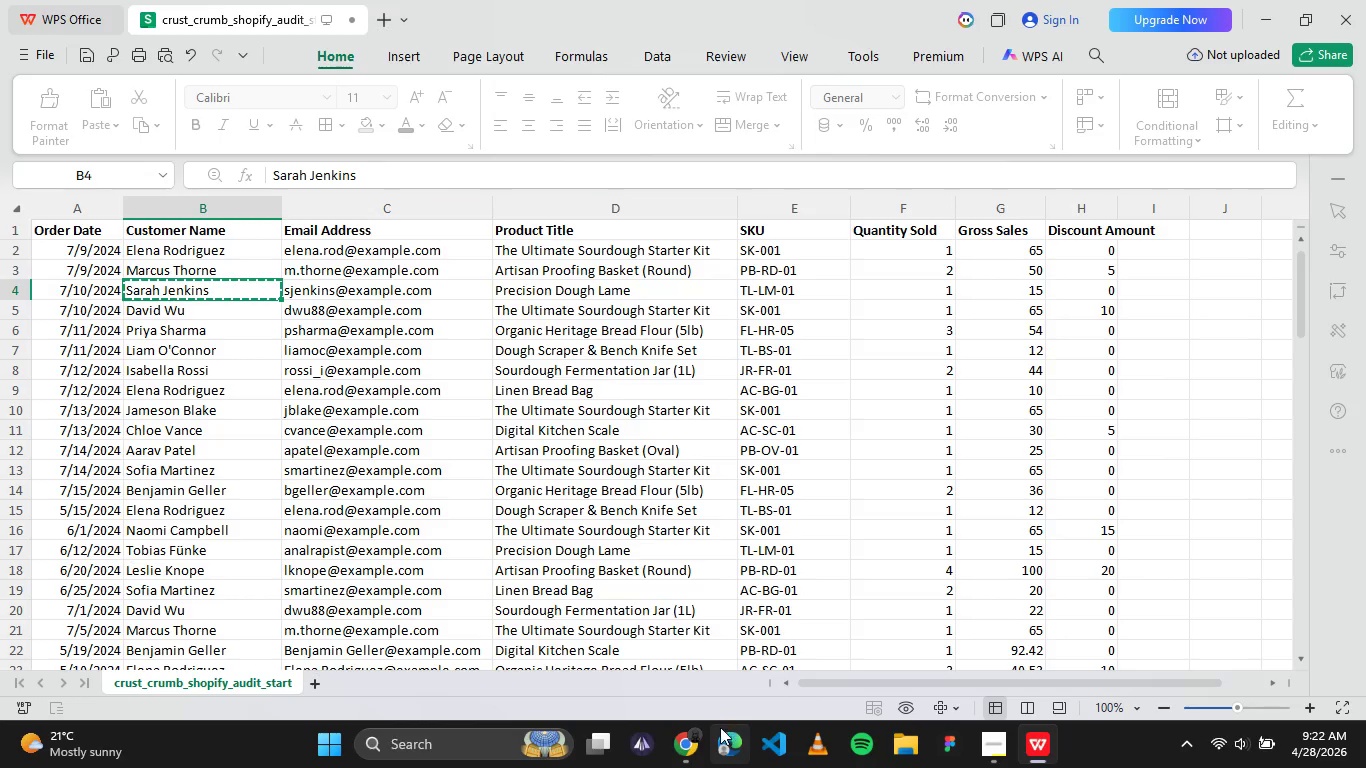 
left_click([685, 746])
 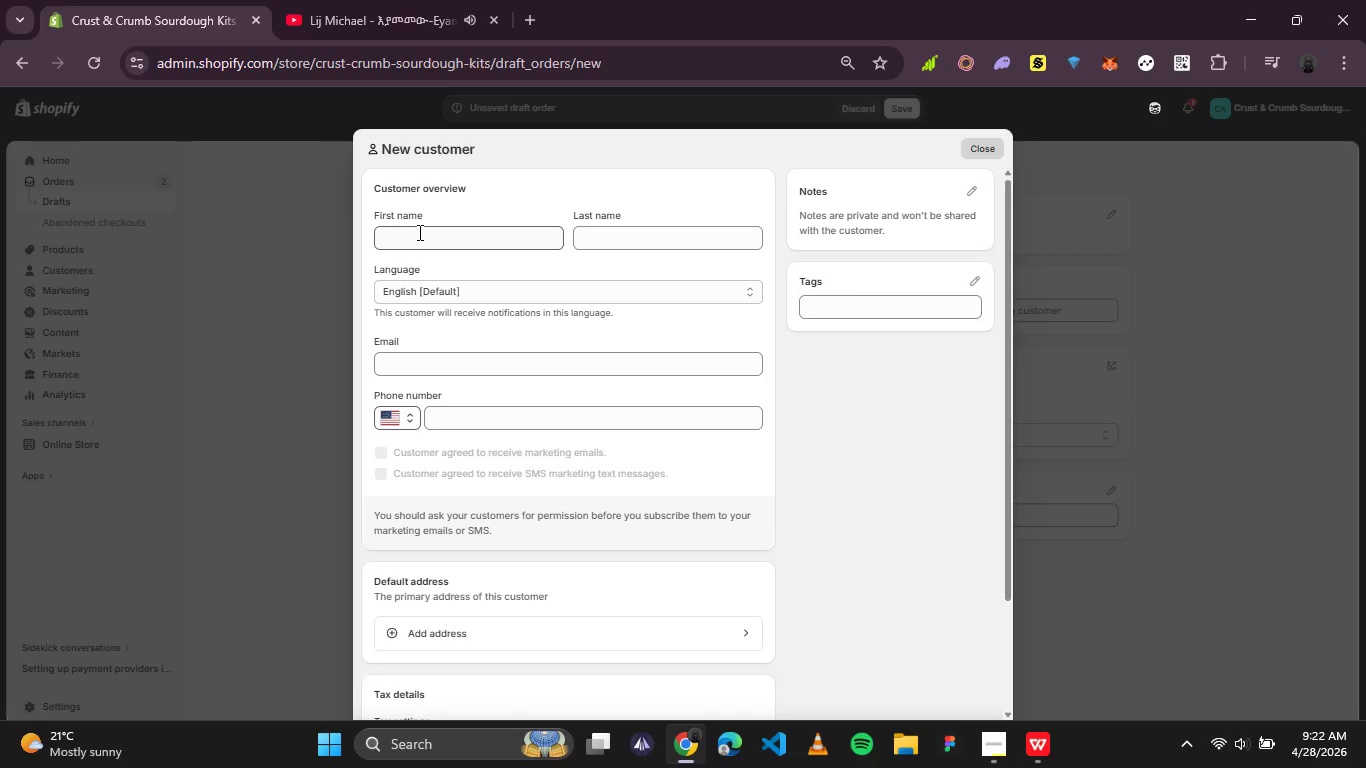 
key(Control+V)
 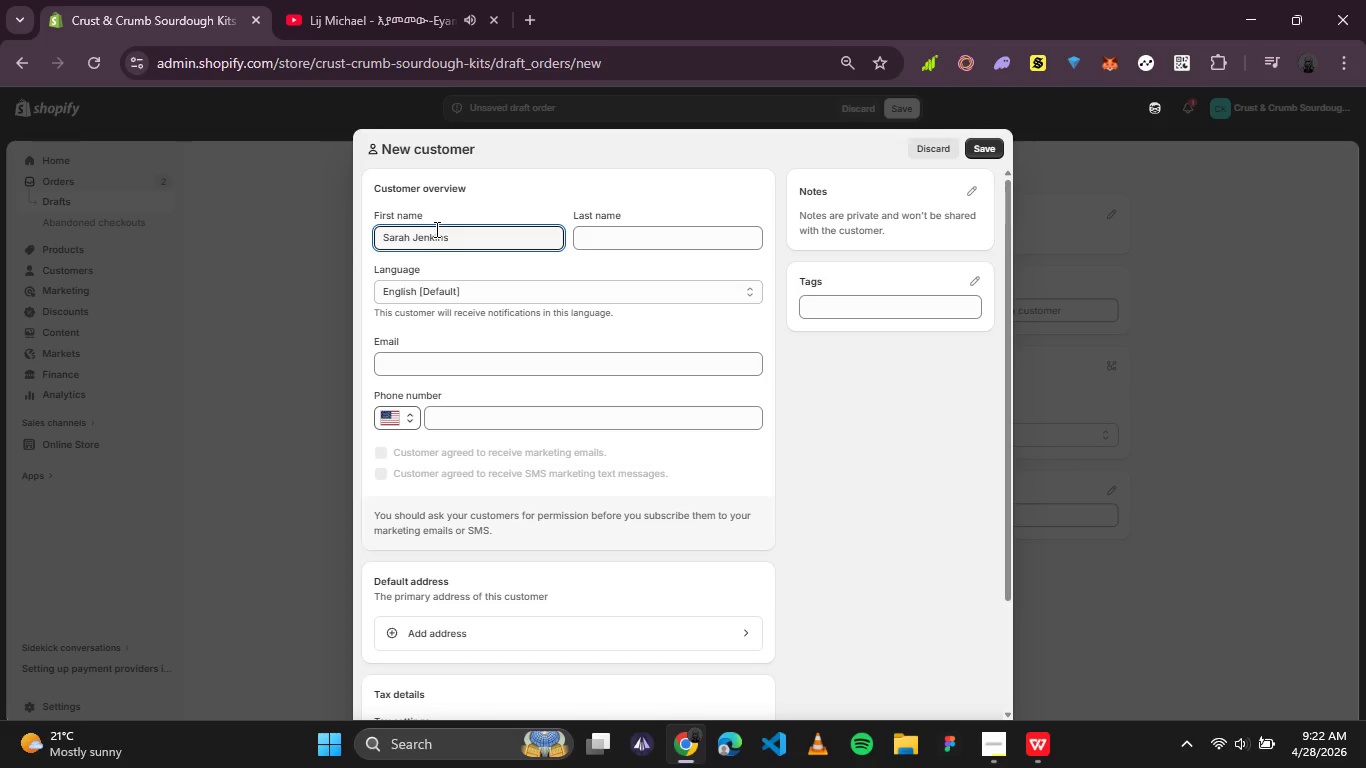 
double_click([435, 229])
 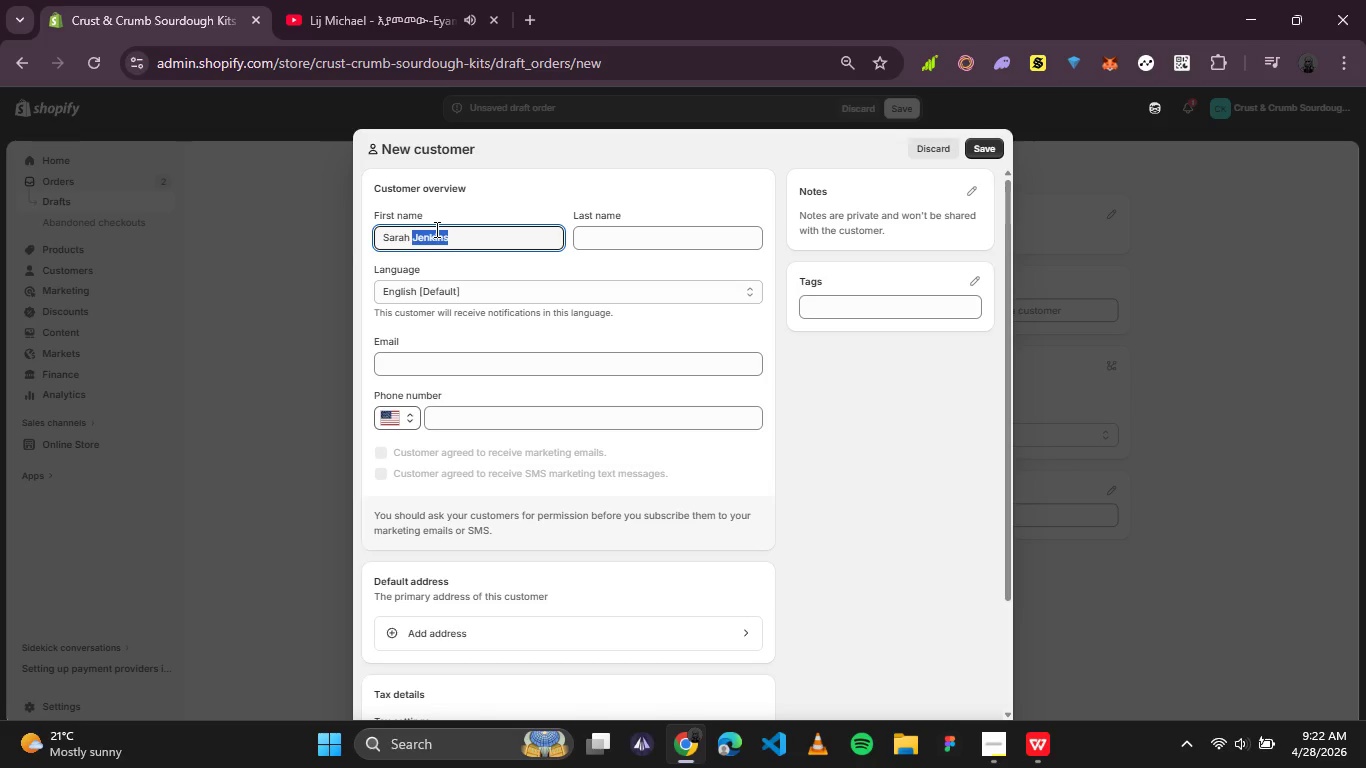 
key(Control+X)
 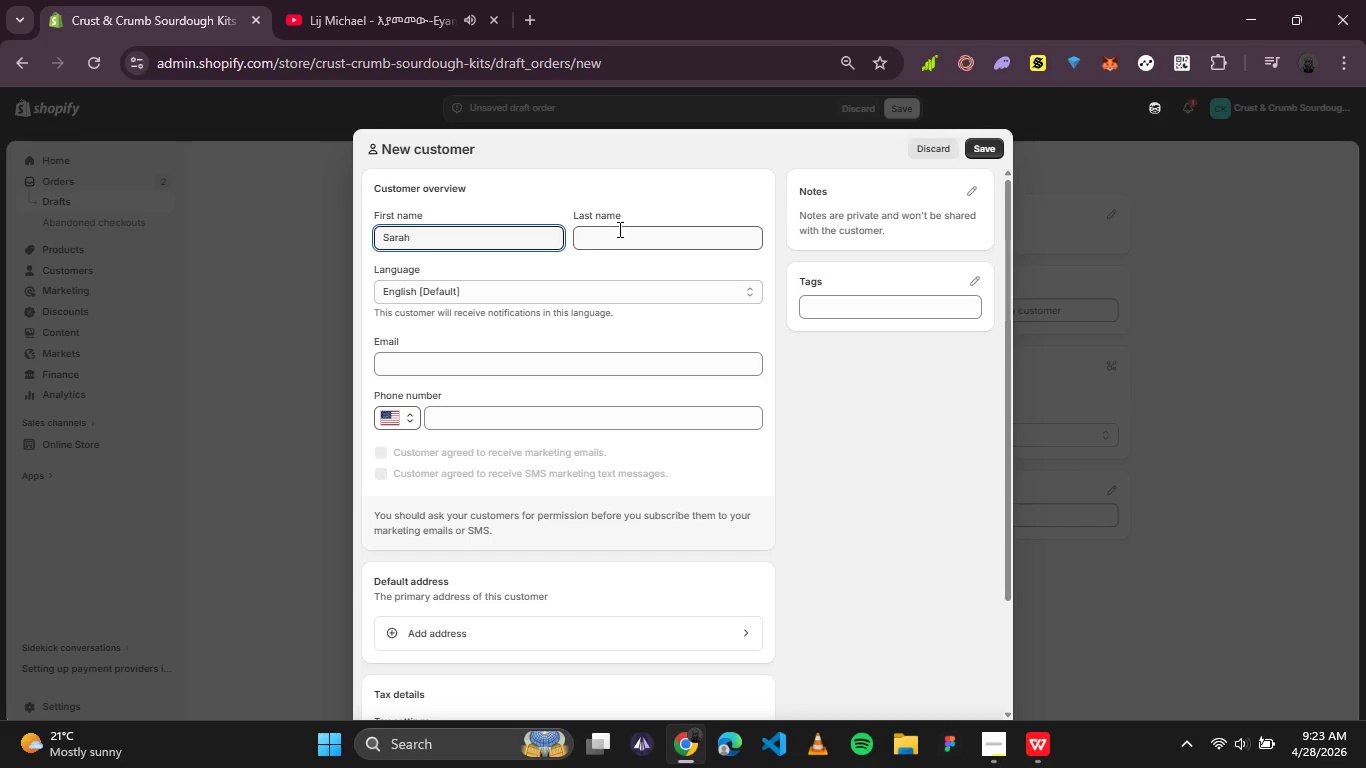 
left_click([618, 229])
 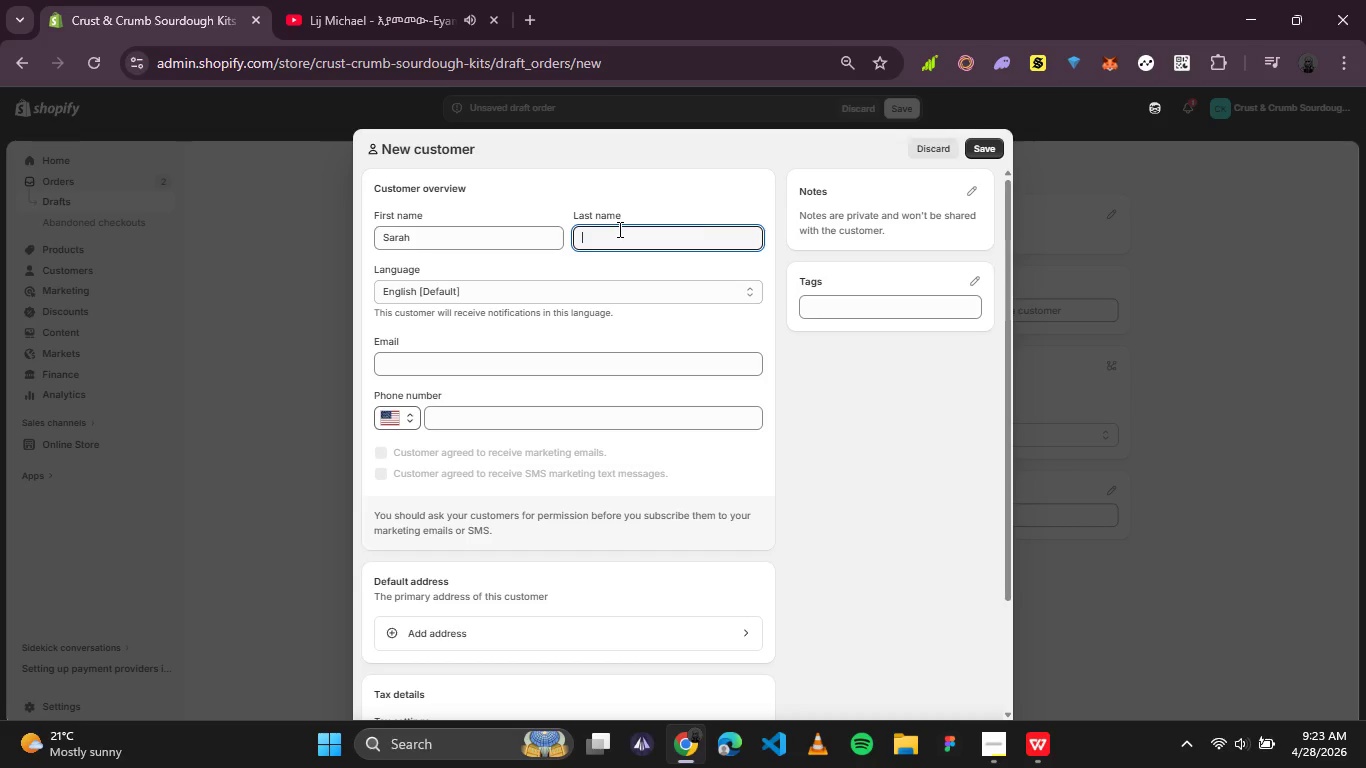 
key(Control+V)
 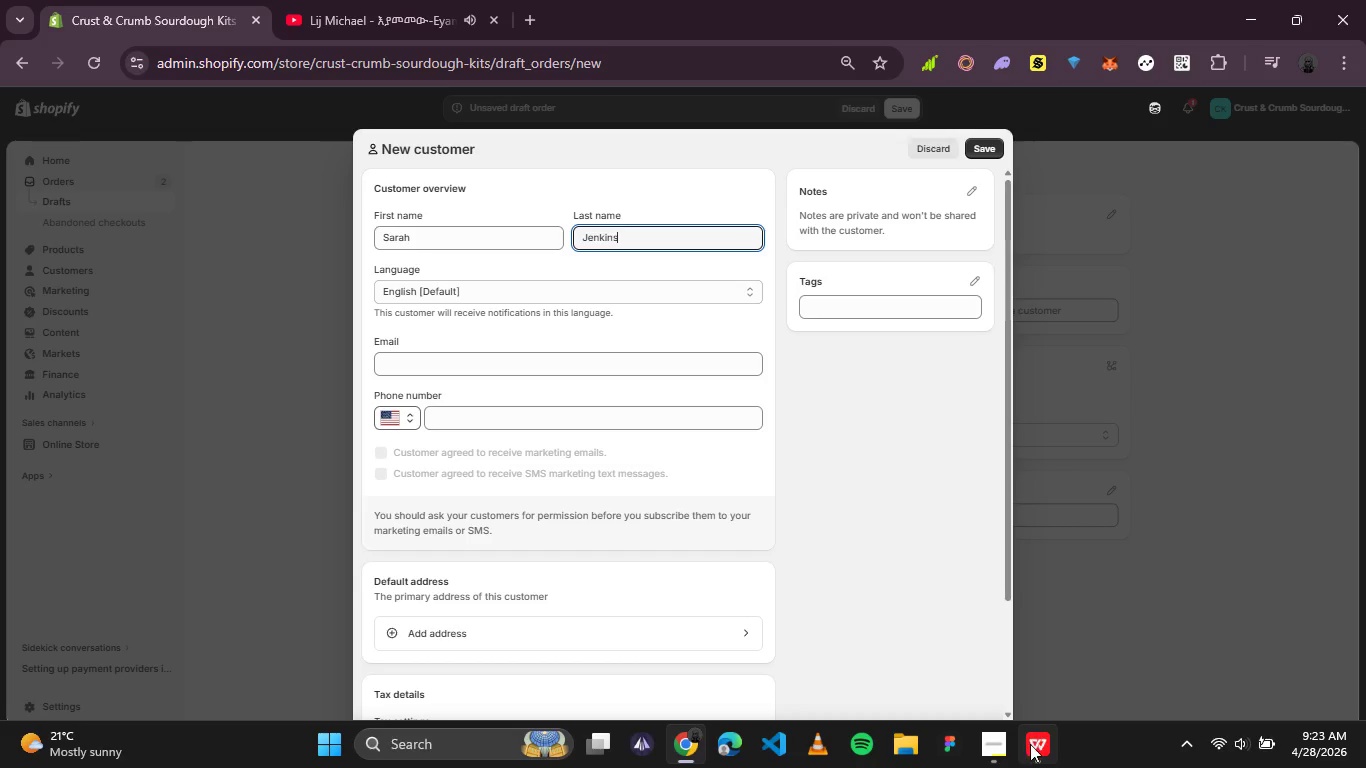 
left_click([1033, 744])
 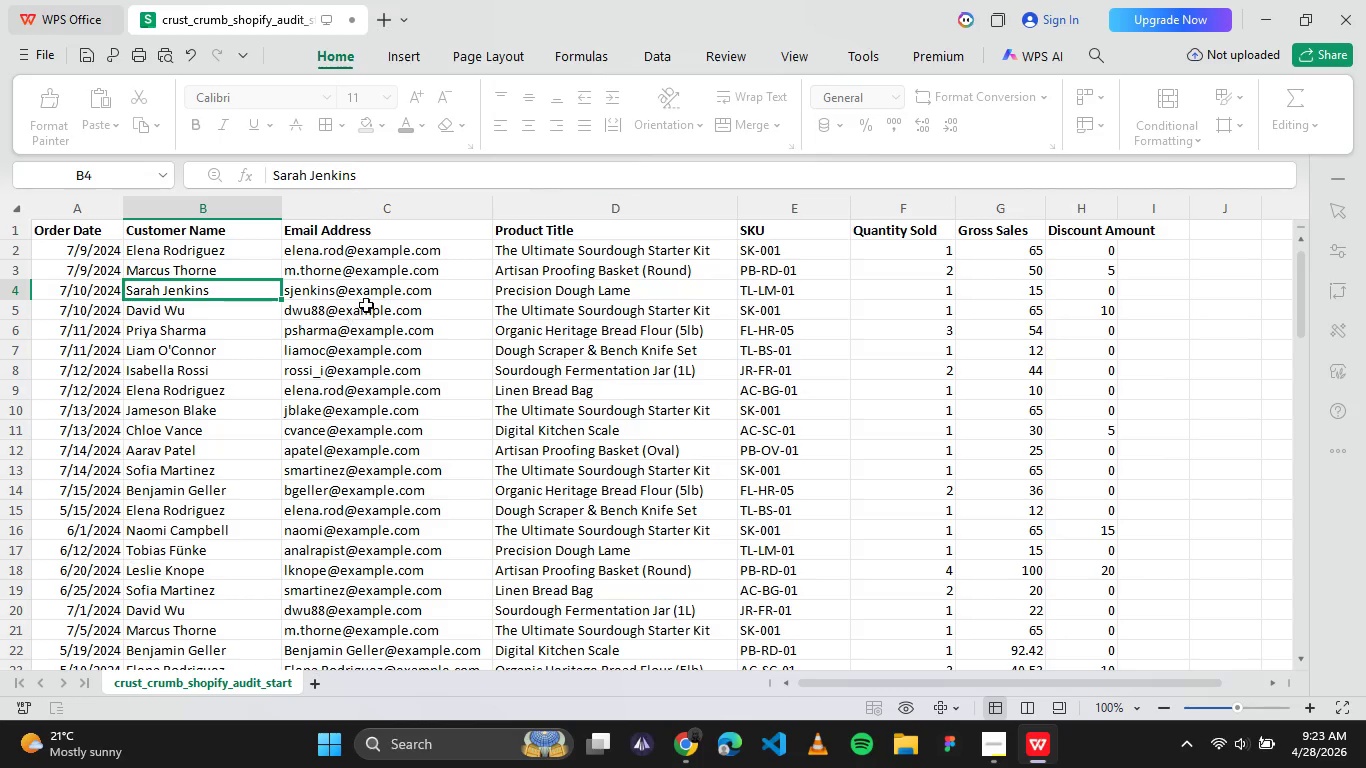 
left_click([378, 290])
 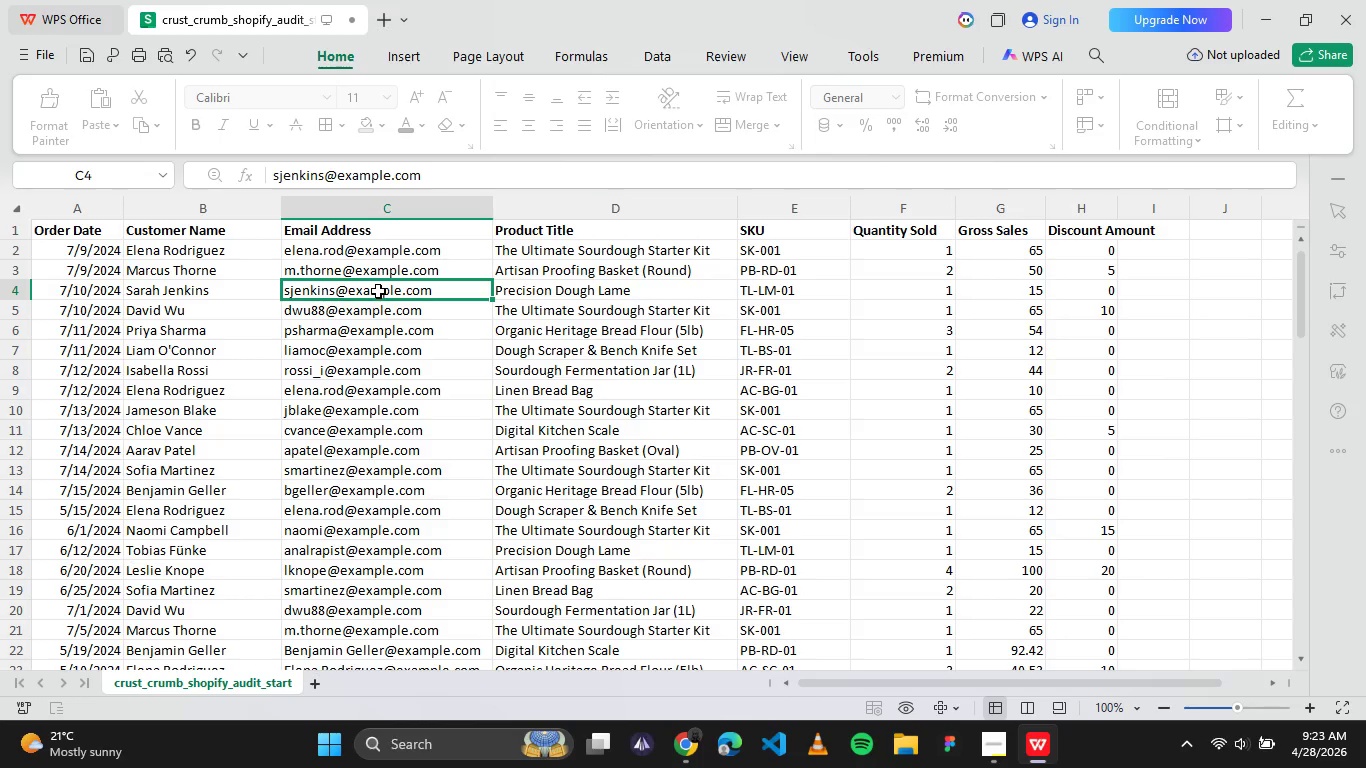 
key(Control+C)
 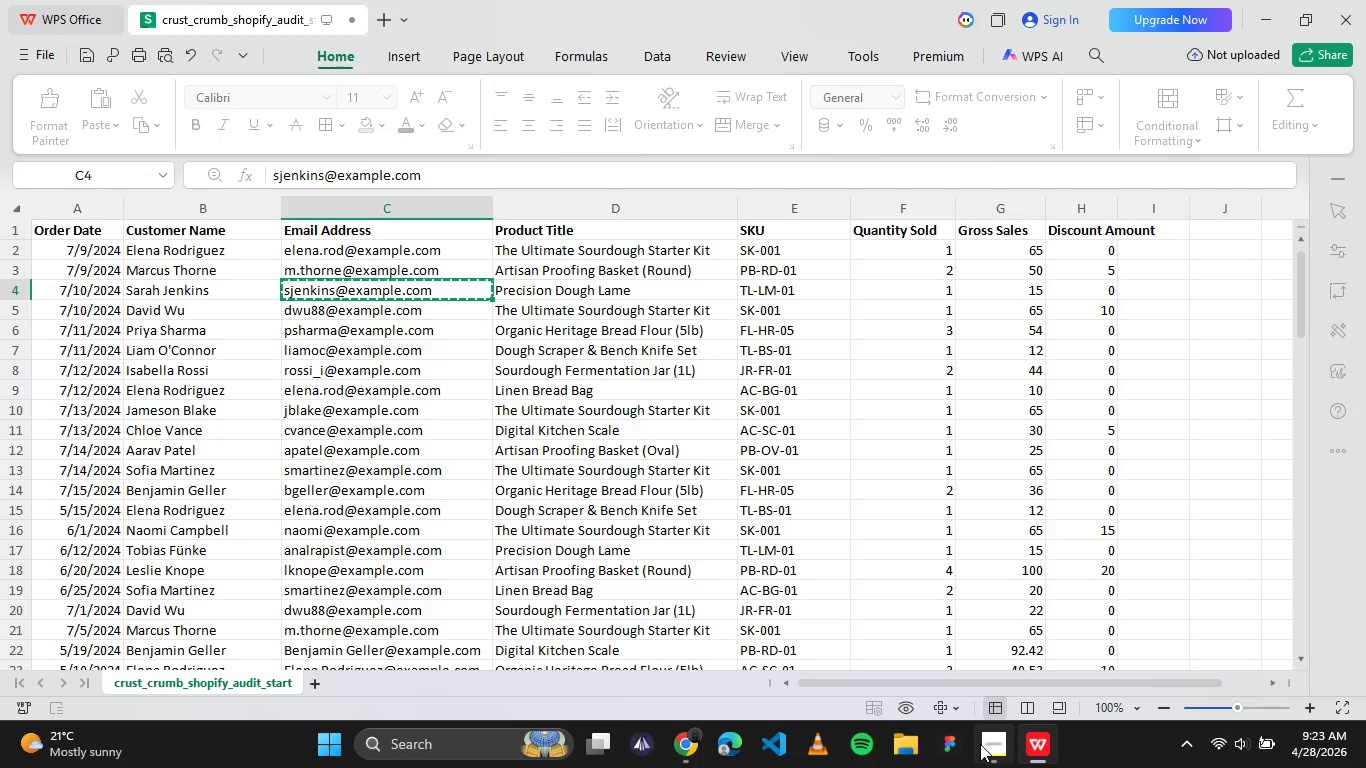 
left_click([980, 744])